 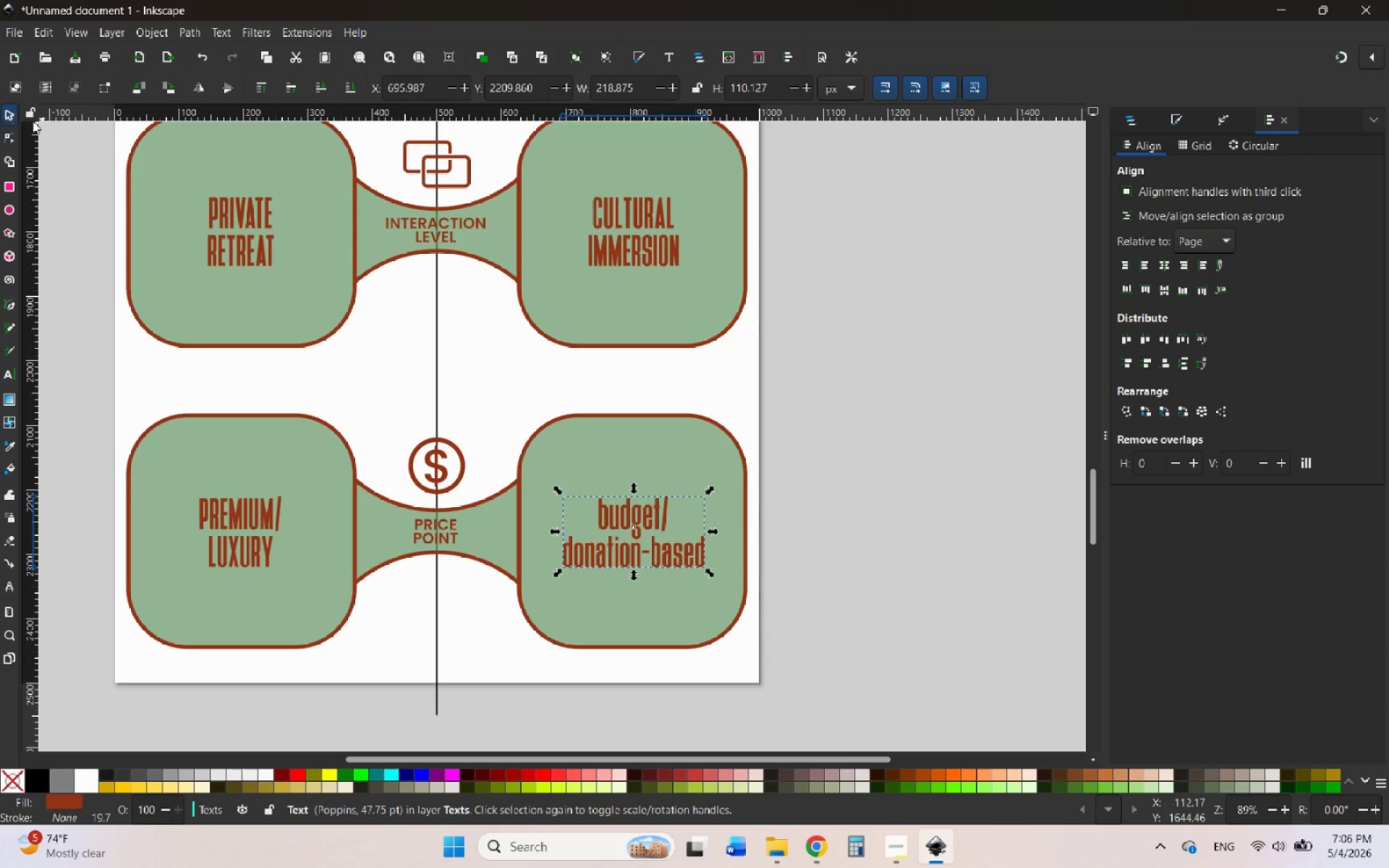 
left_click([291, 29])
 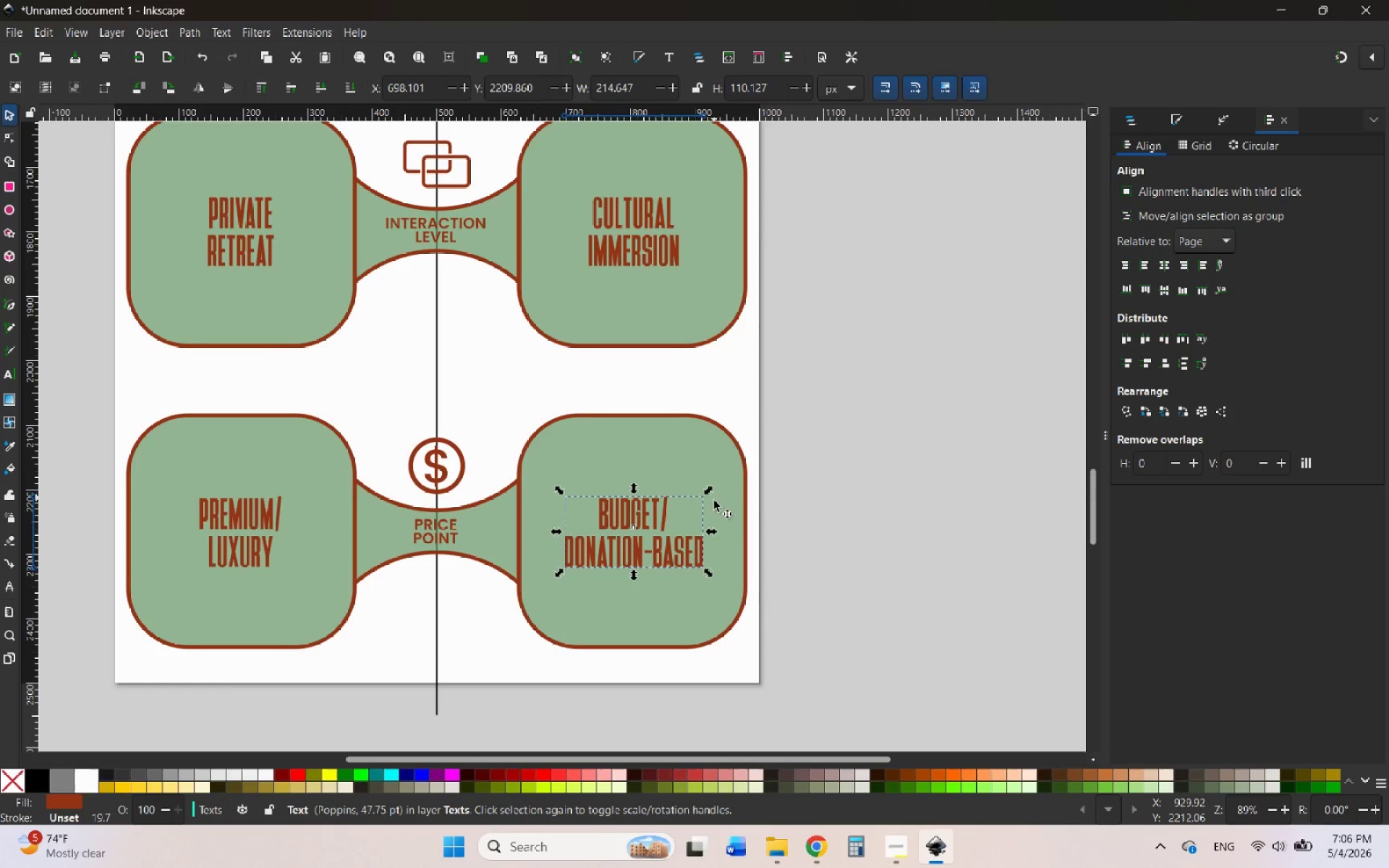 
wait(7.45)
 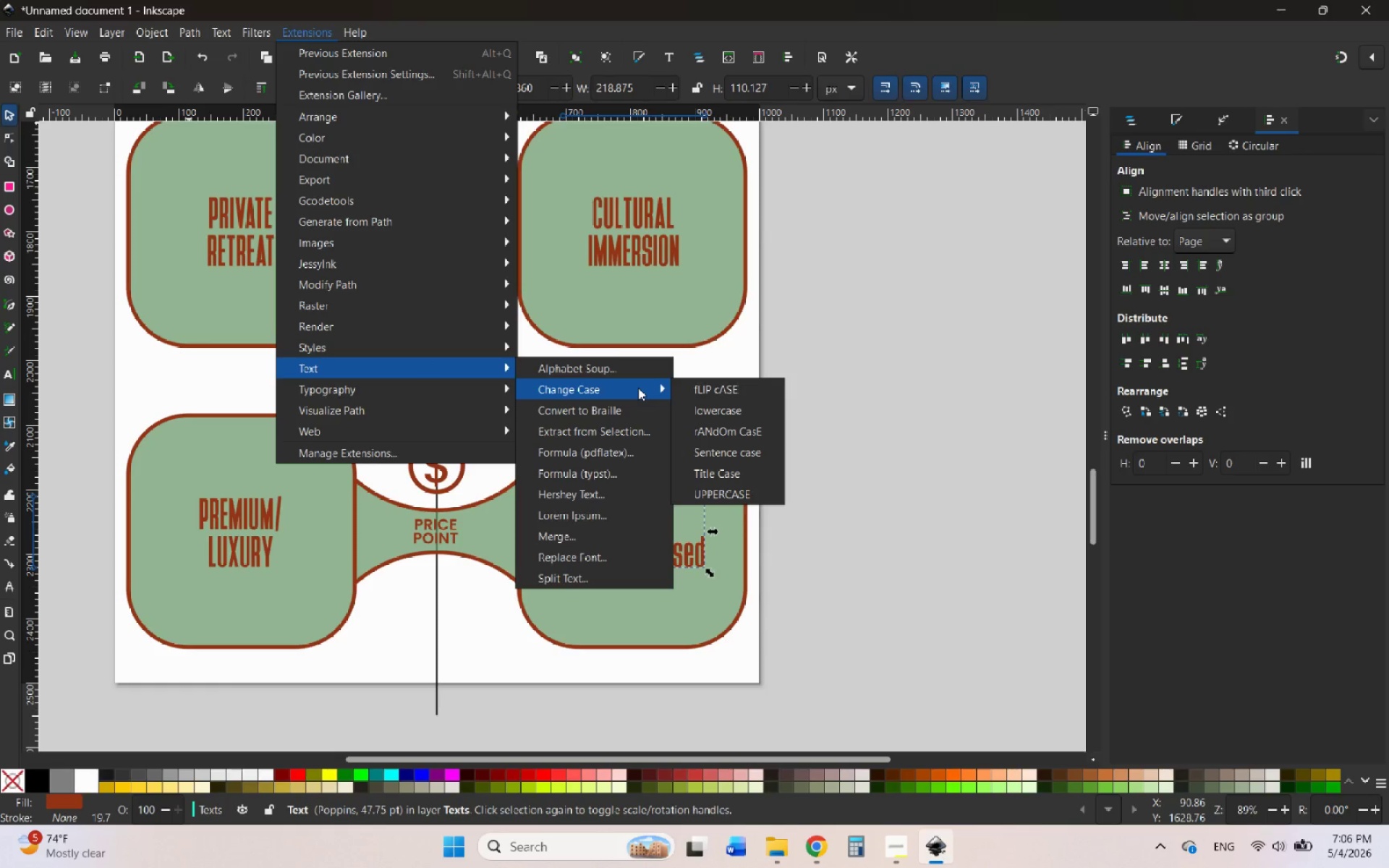 
left_click([833, 510])
 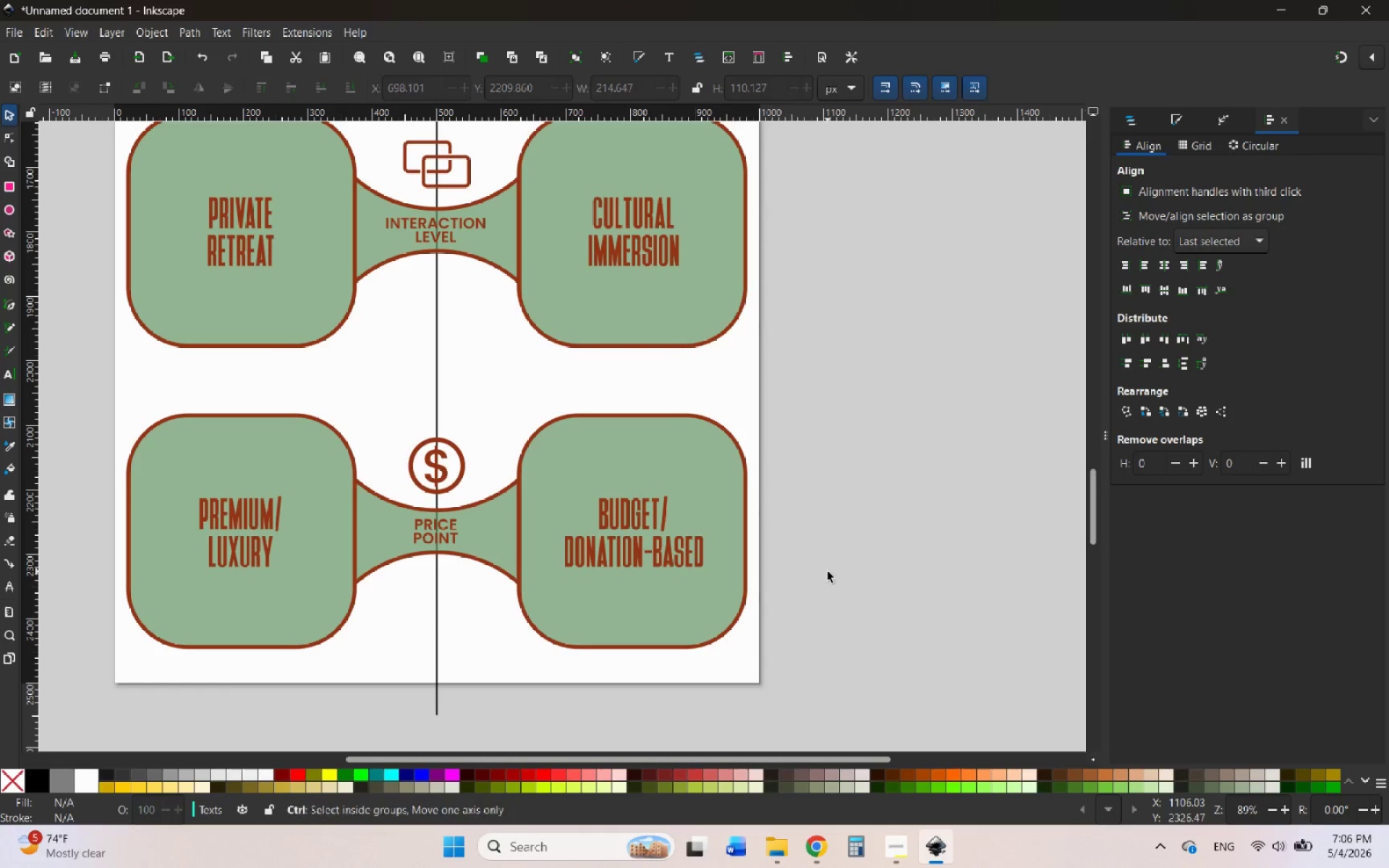 
hold_key(key=ControlLeft, duration=0.61)
scroll: coordinate [828, 571], scroll_direction: down, amount: 5.0
 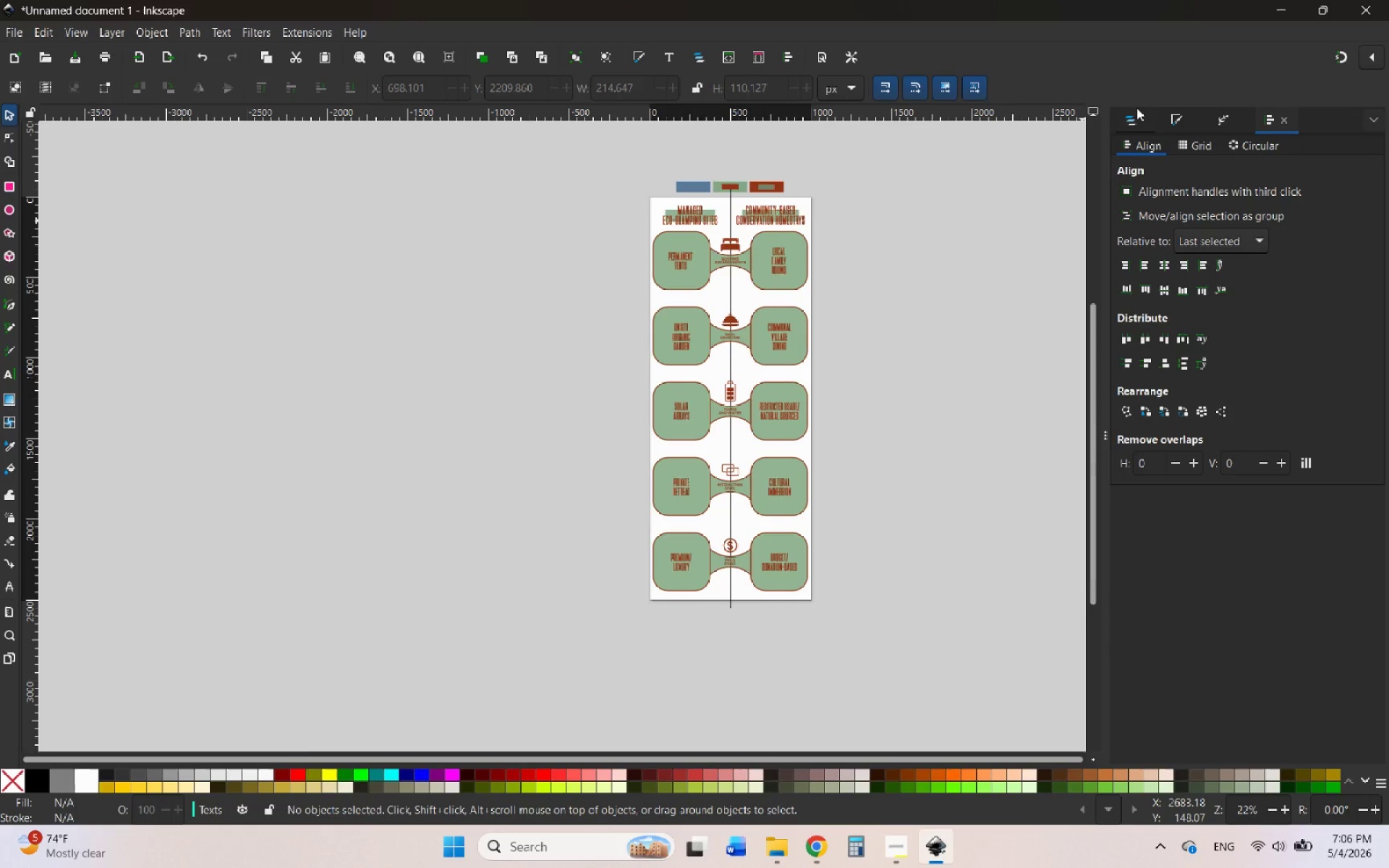 
left_click([1130, 113])
 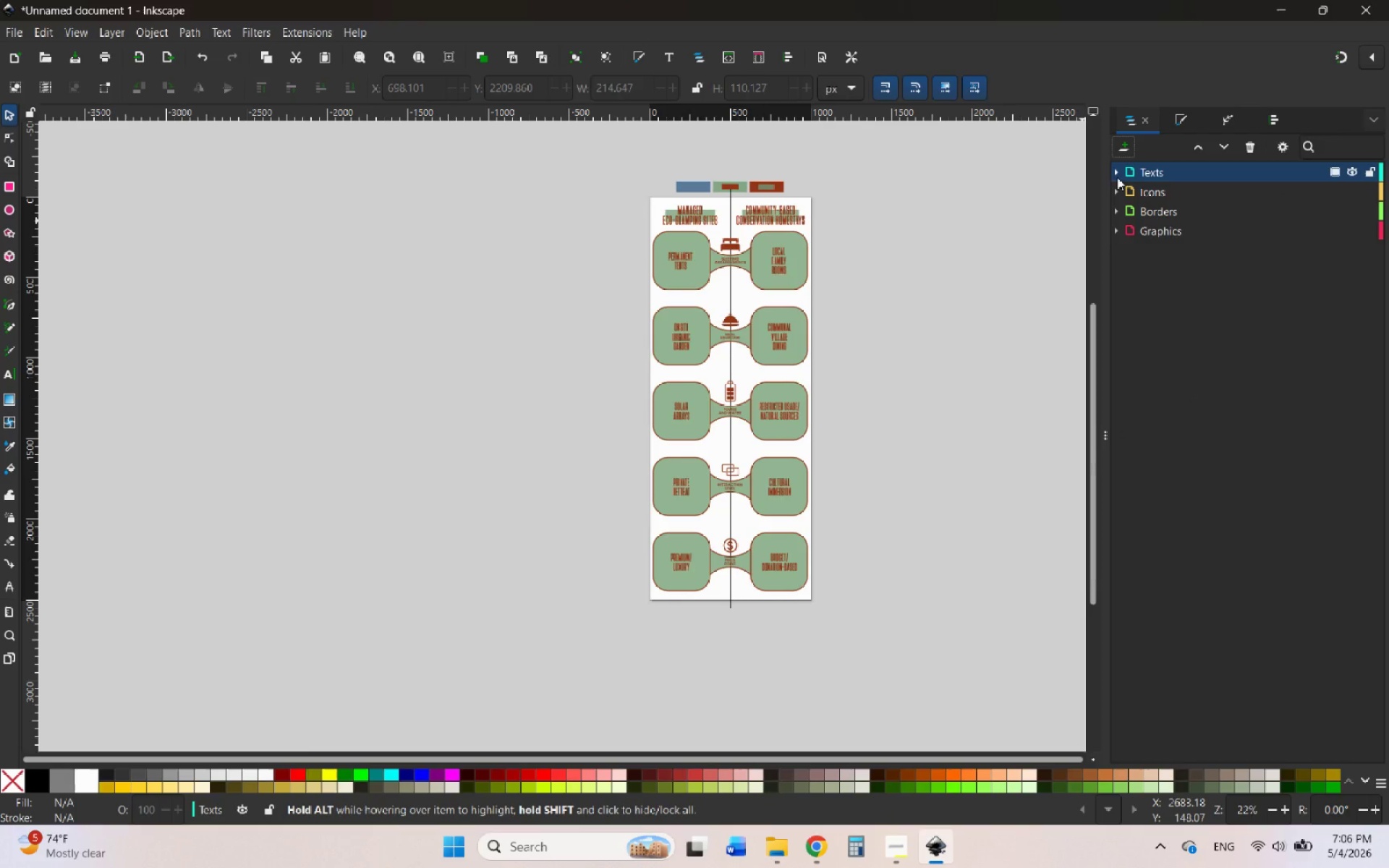 
left_click([1117, 170])
 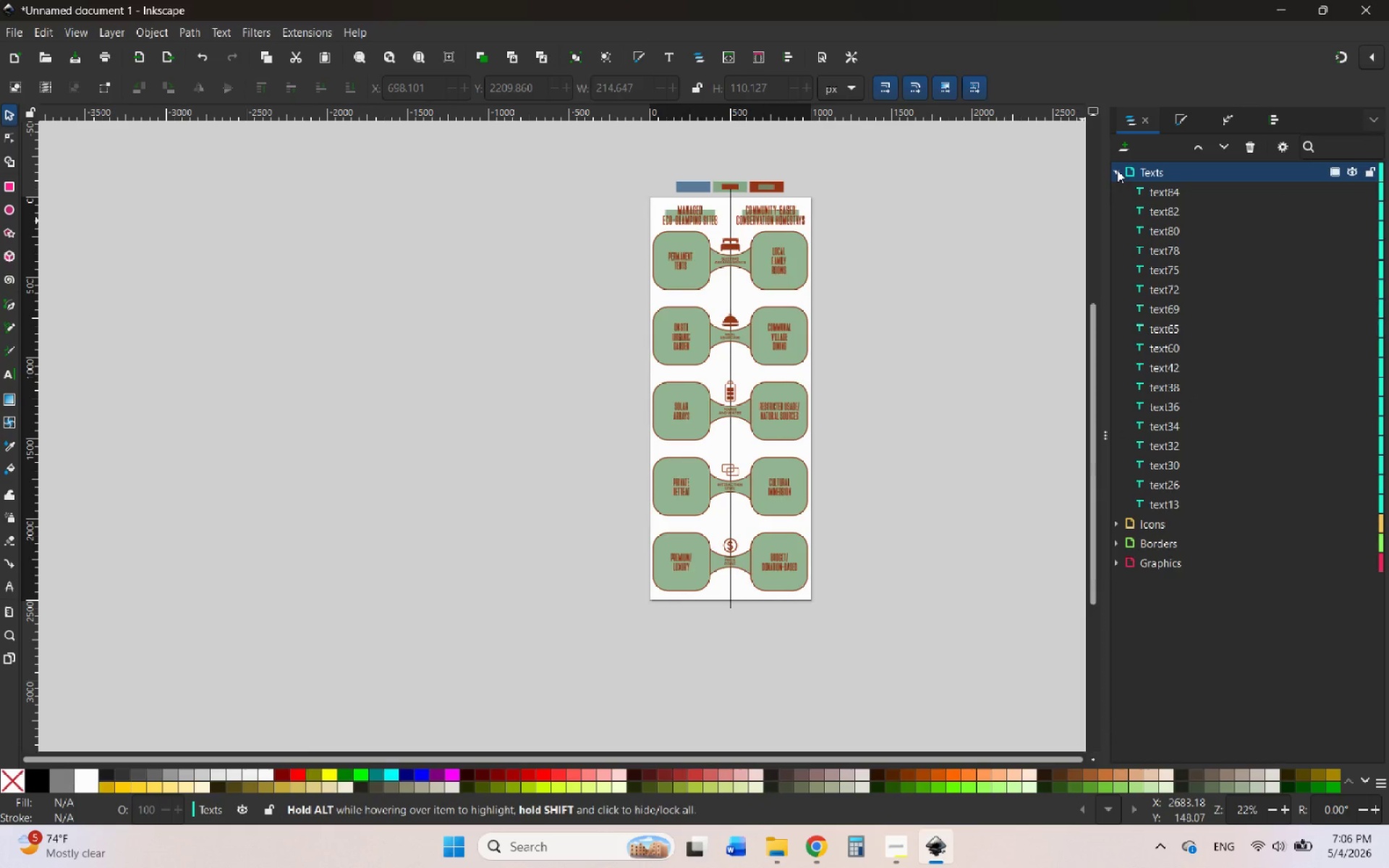 
left_click([1117, 170])
 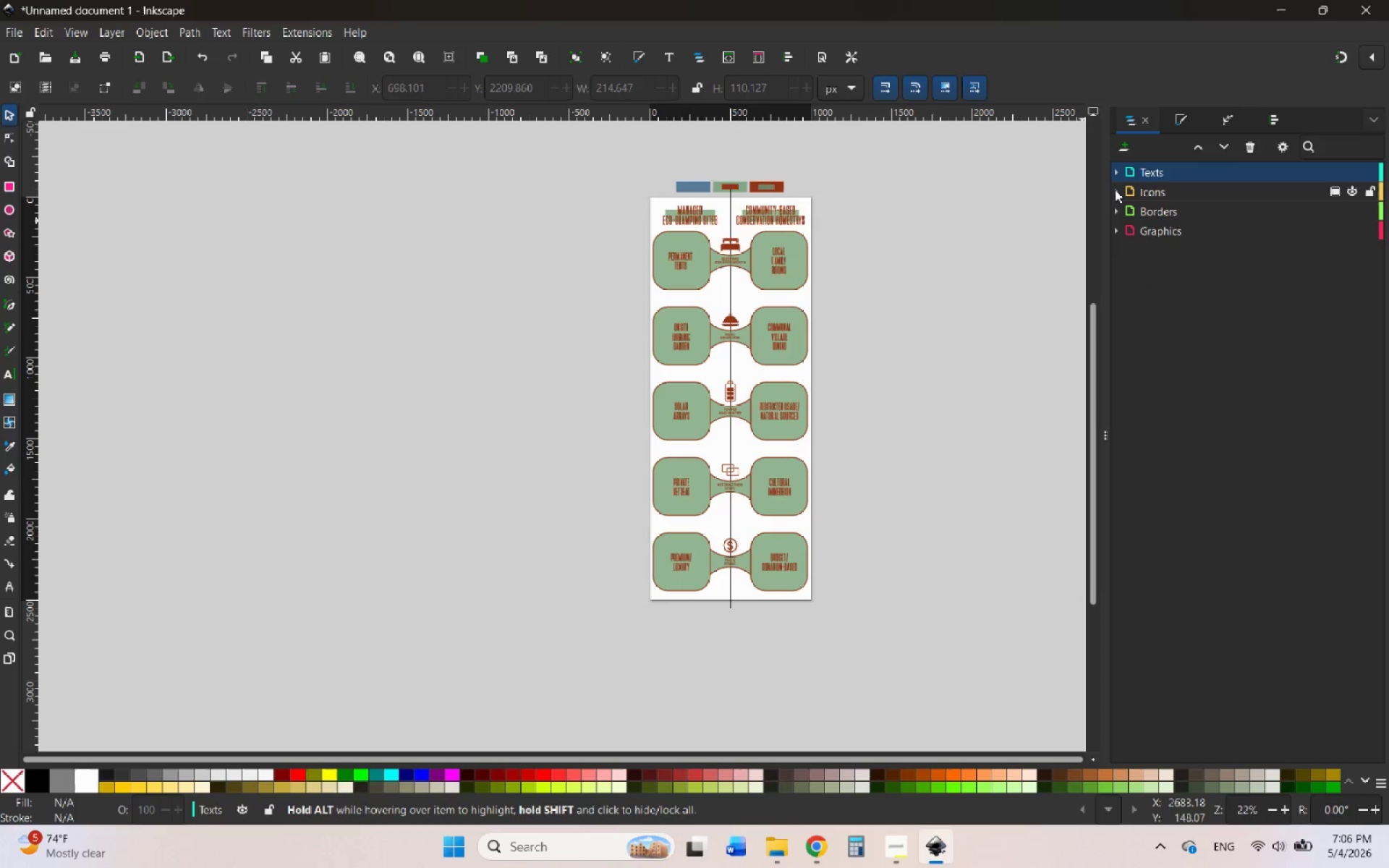 
left_click([1115, 190])
 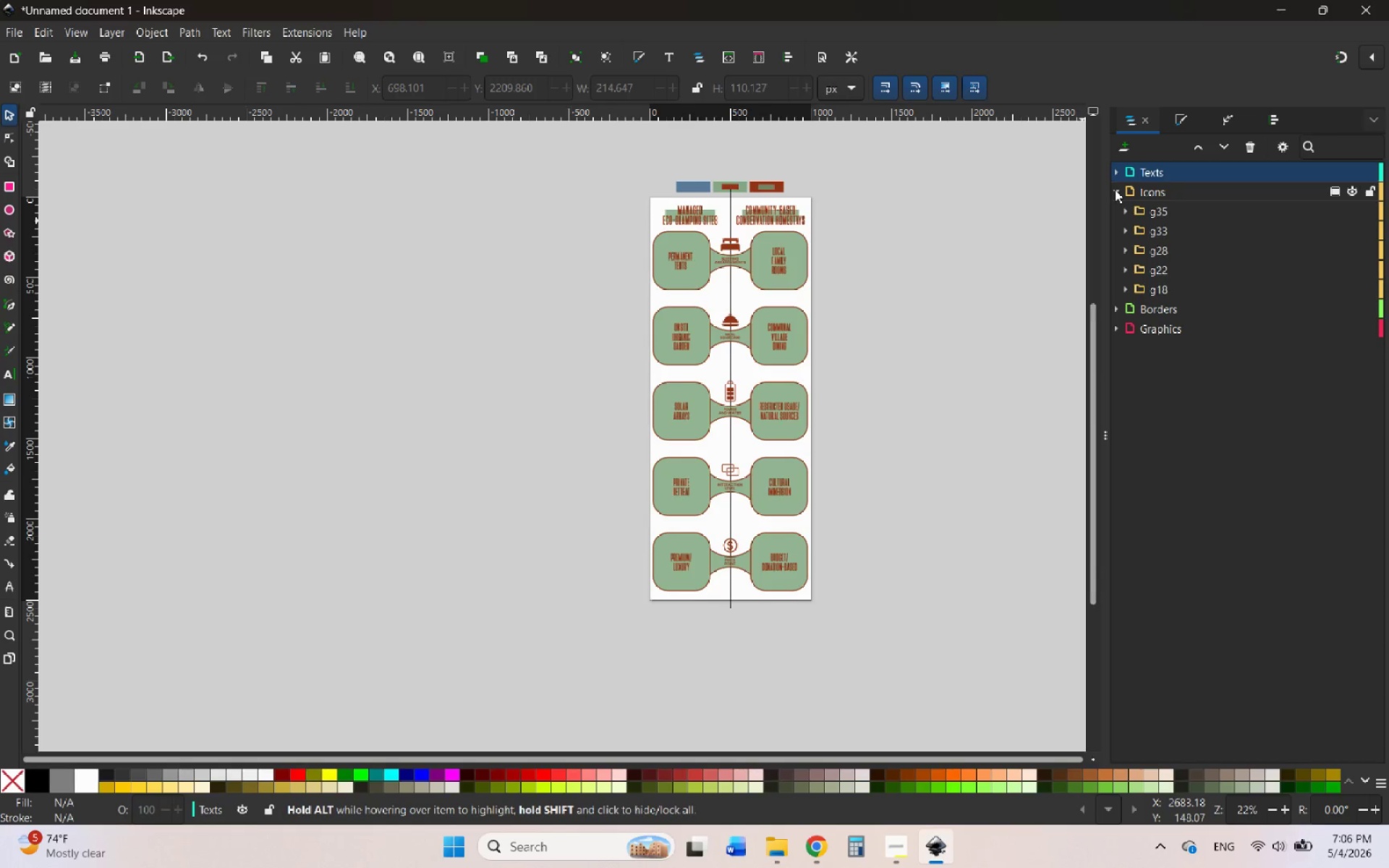 
left_click([1115, 190])
 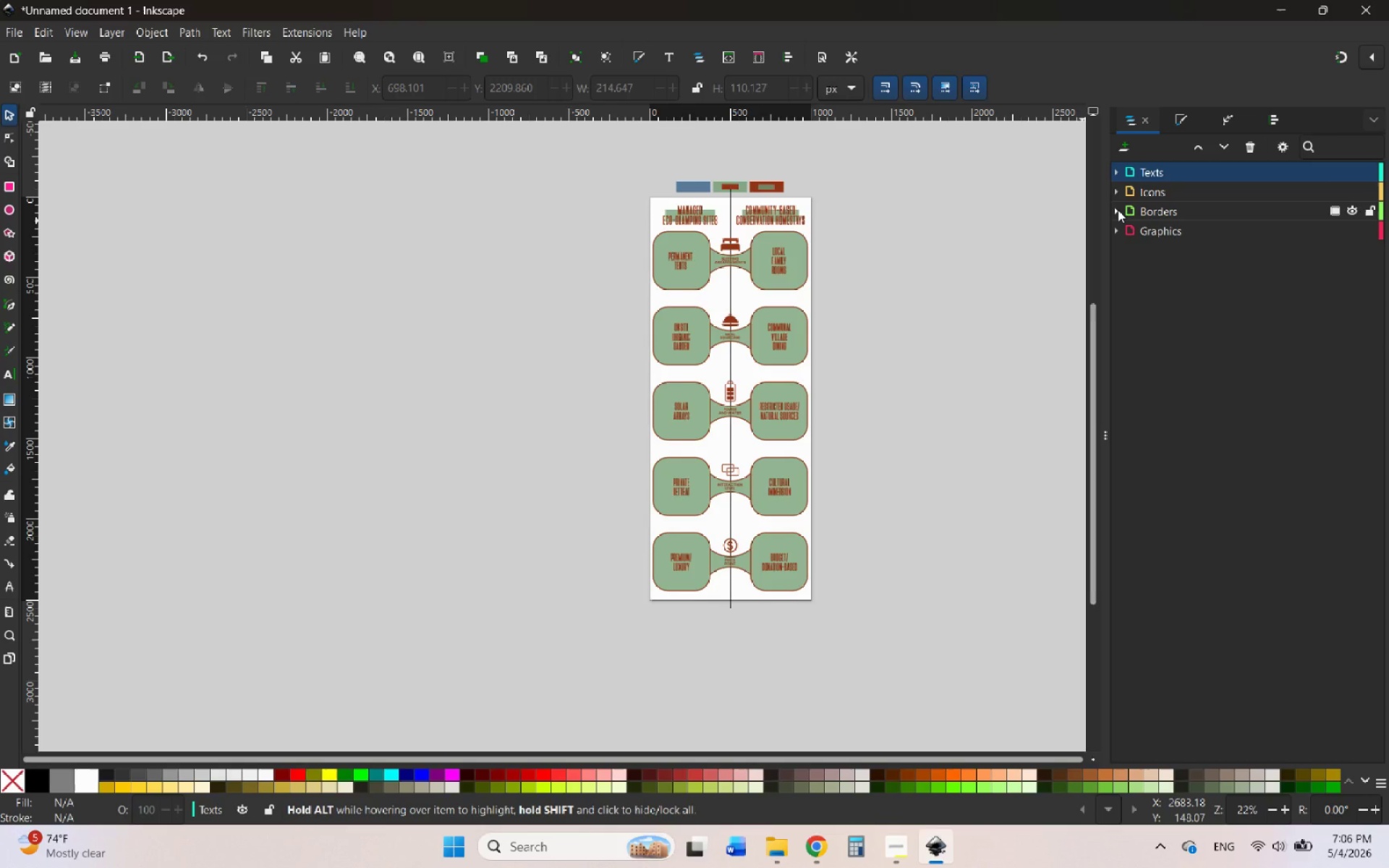 
left_click([1118, 210])
 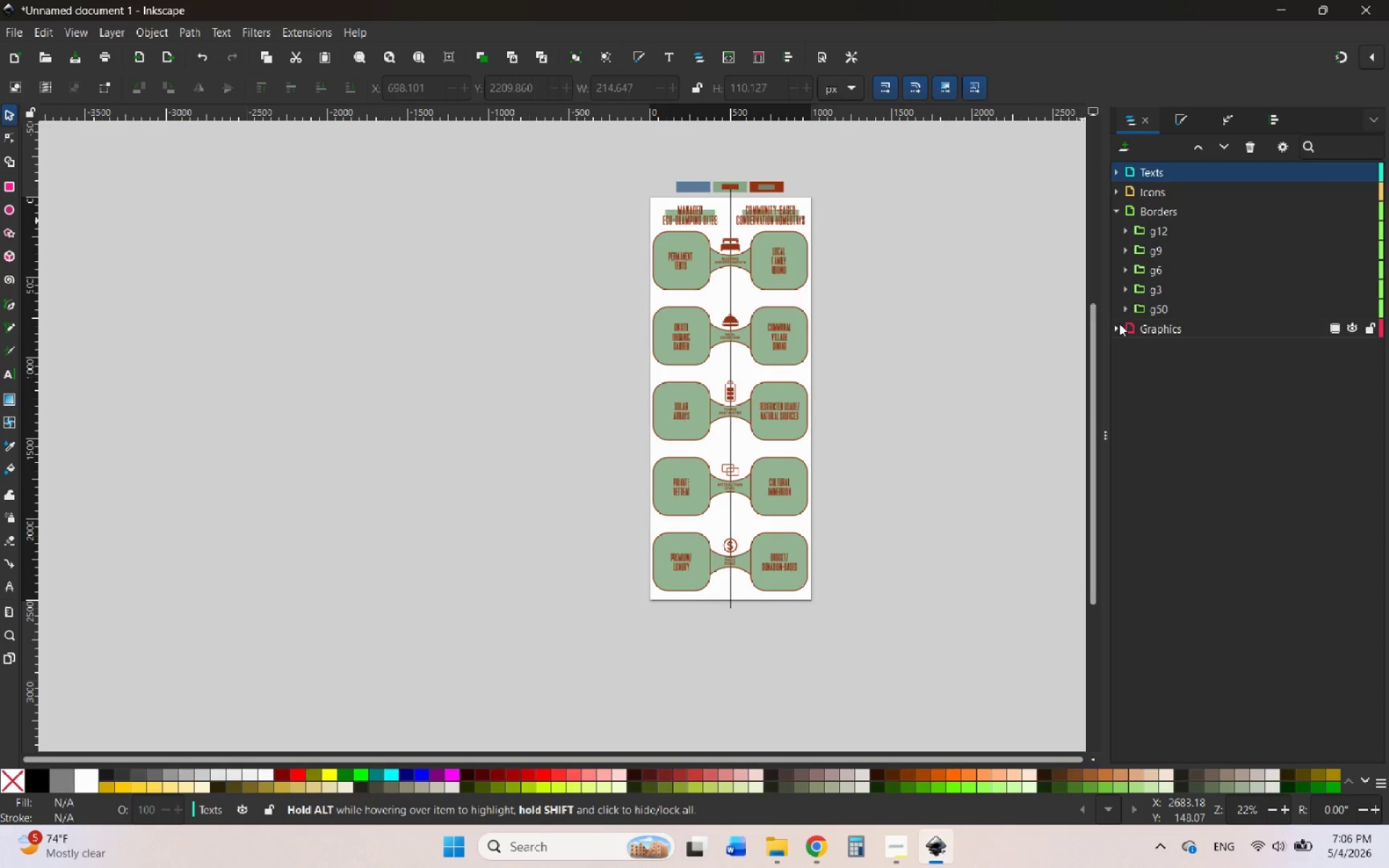 
left_click([1113, 327])
 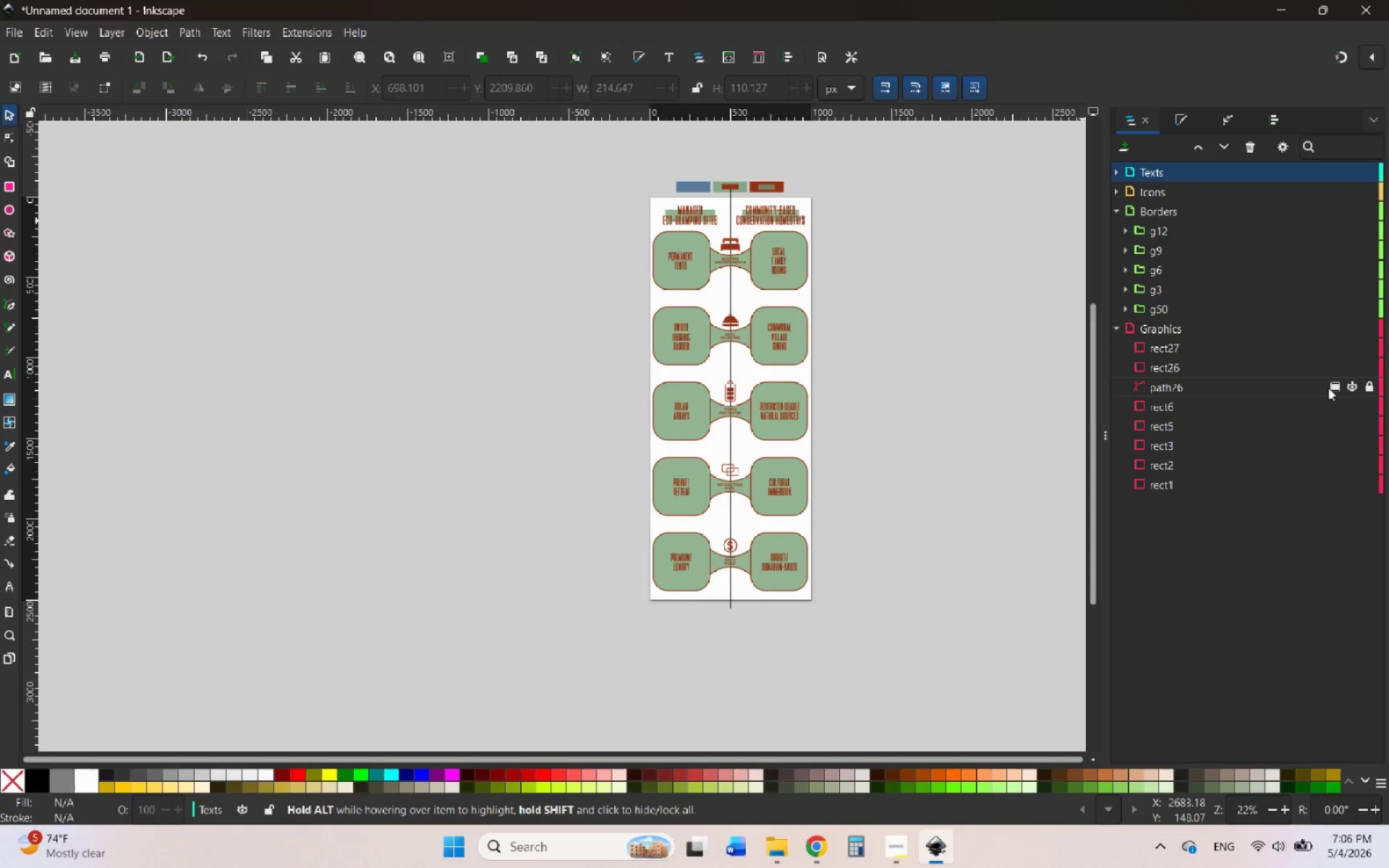 
left_click([1372, 385])
 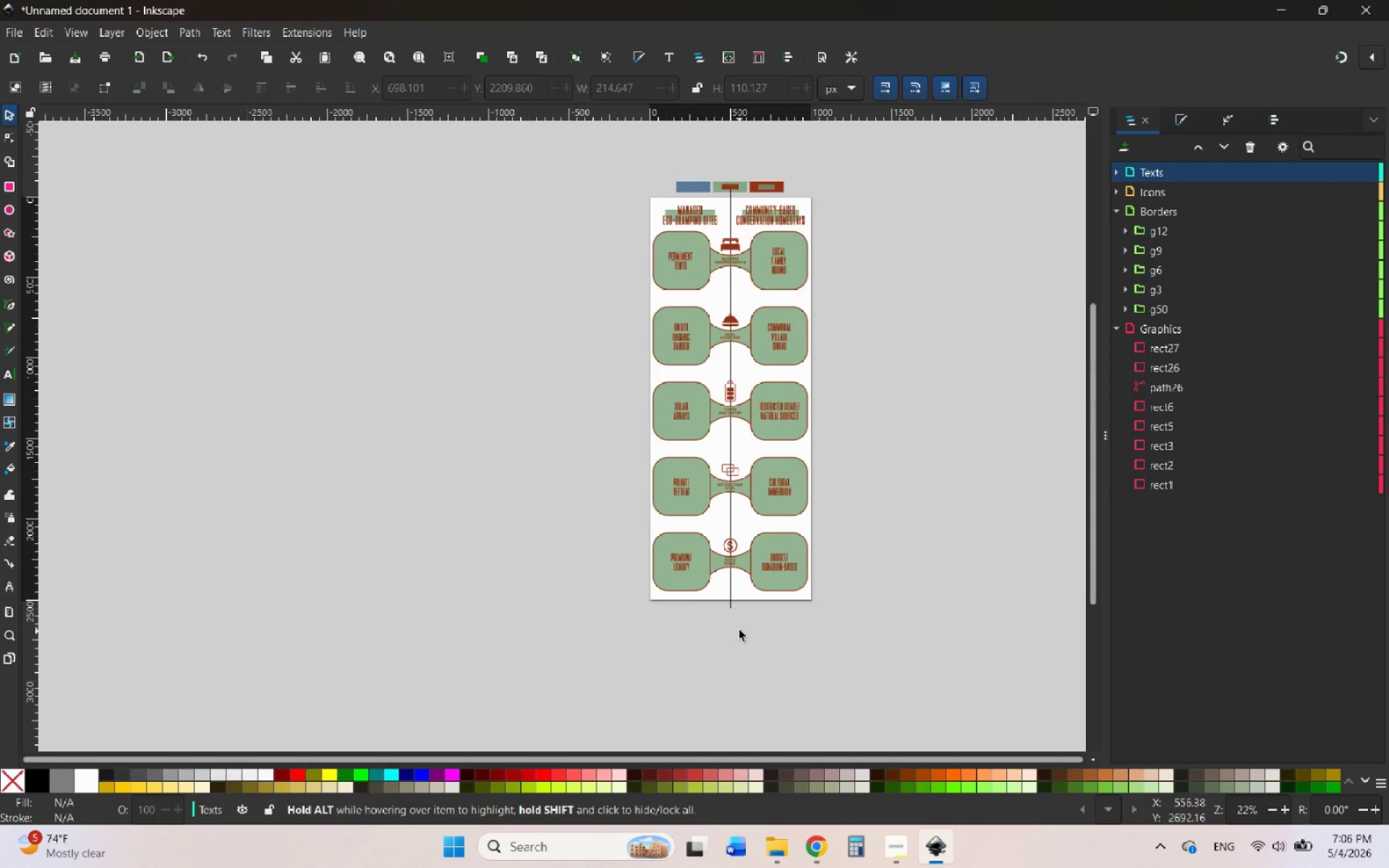 
left_click([739, 629])
 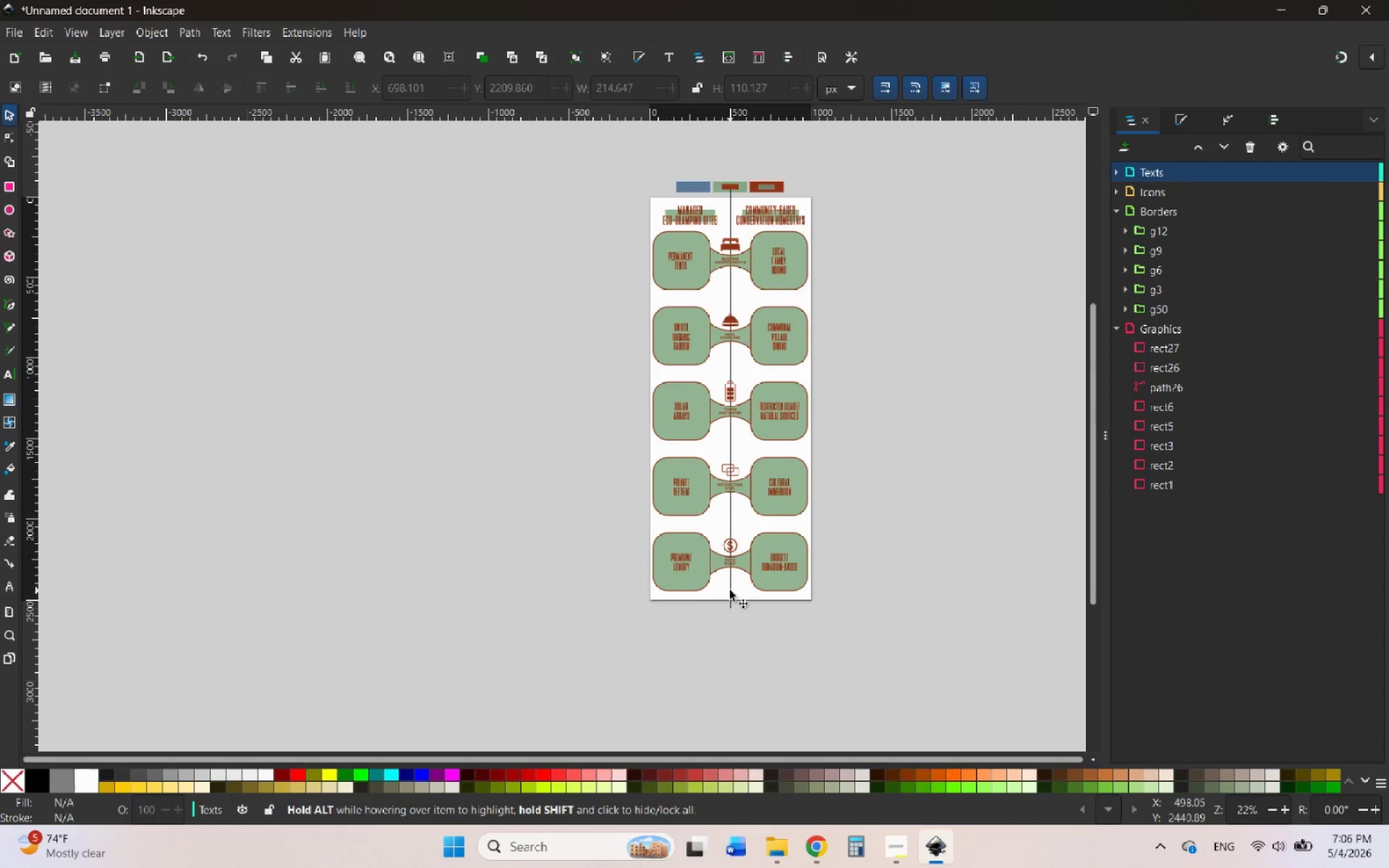 
left_click([730, 590])
 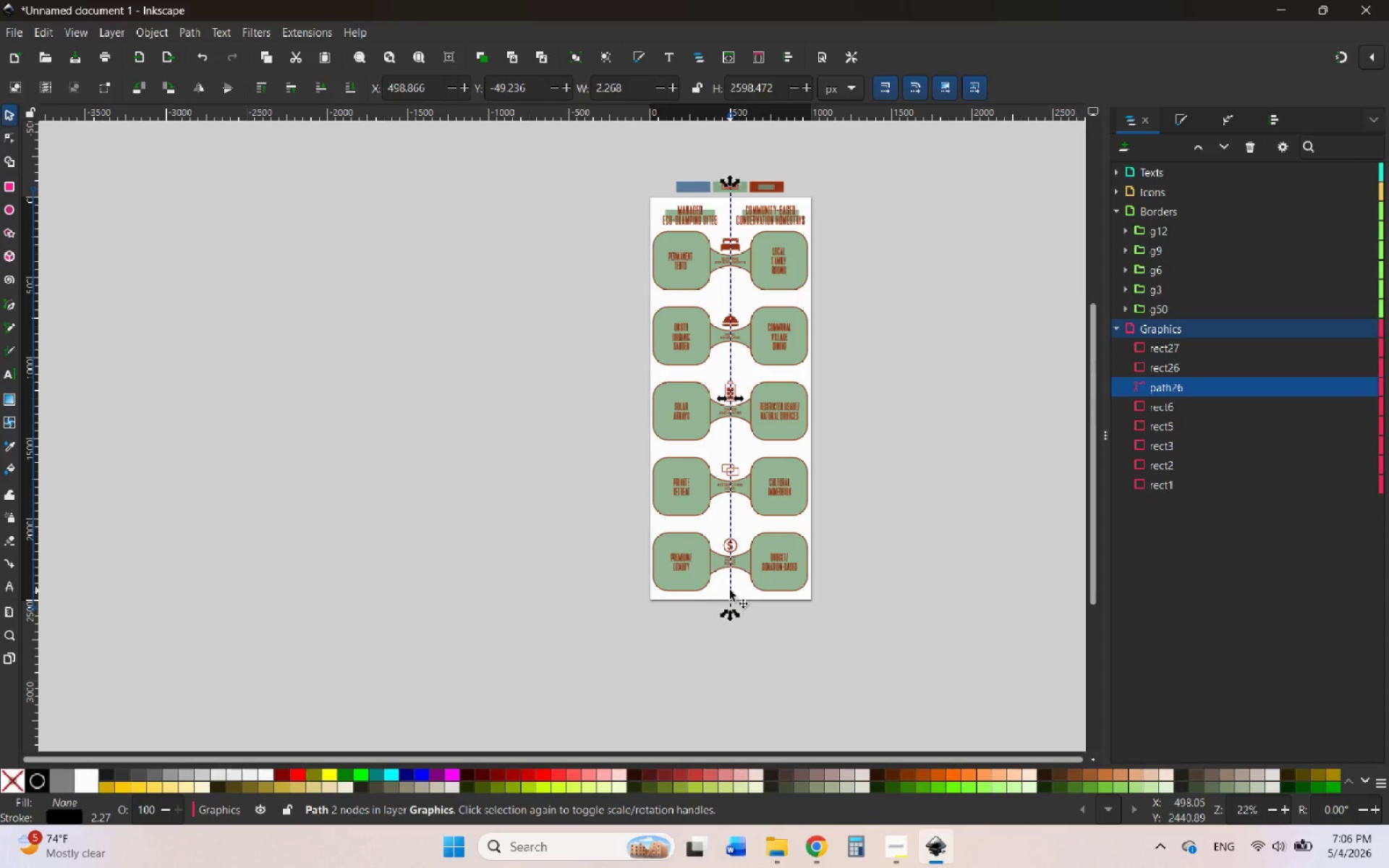 
left_click_drag(start_coordinate=[730, 590], to_coordinate=[606, 590])
 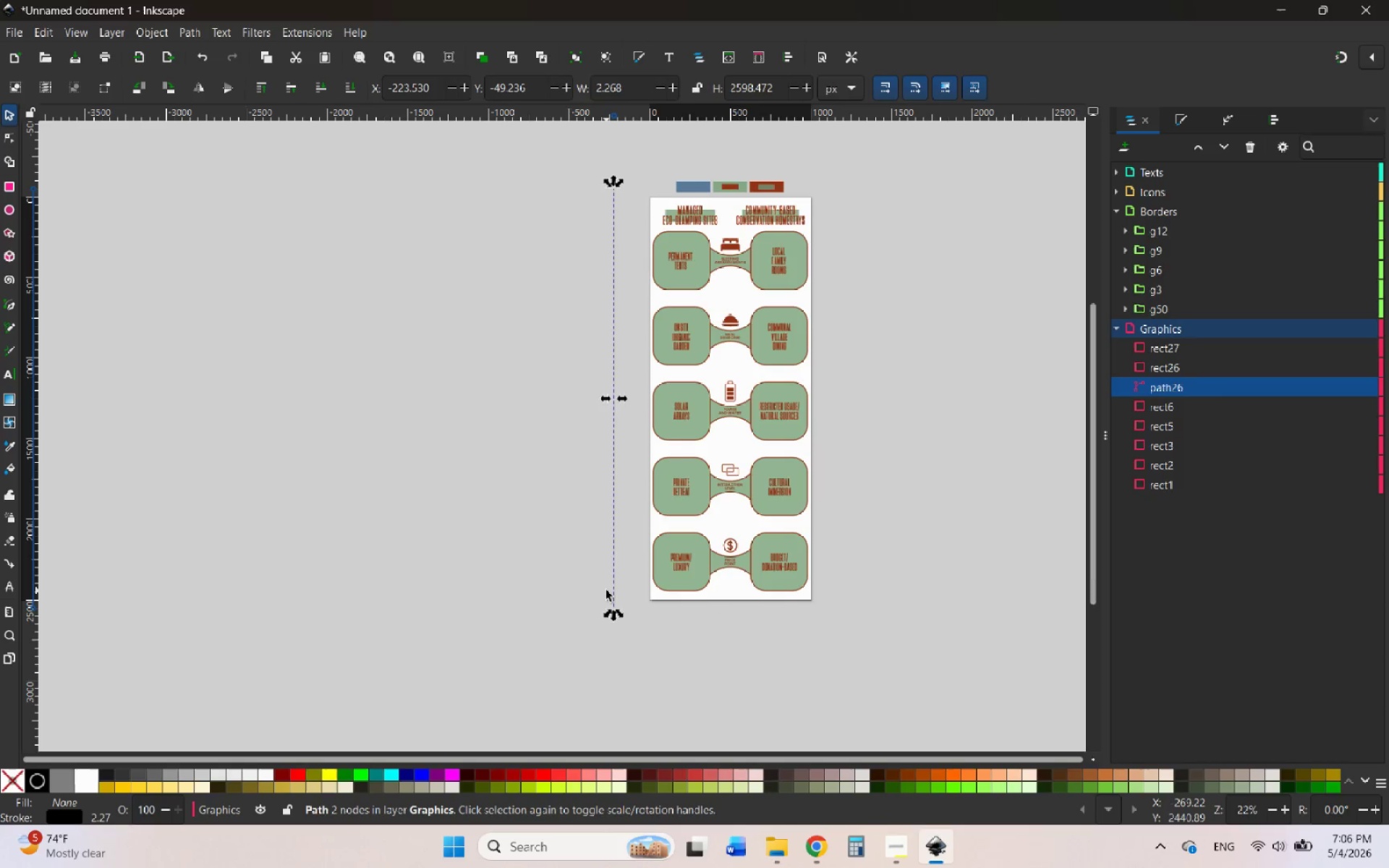 
key(Delete)
 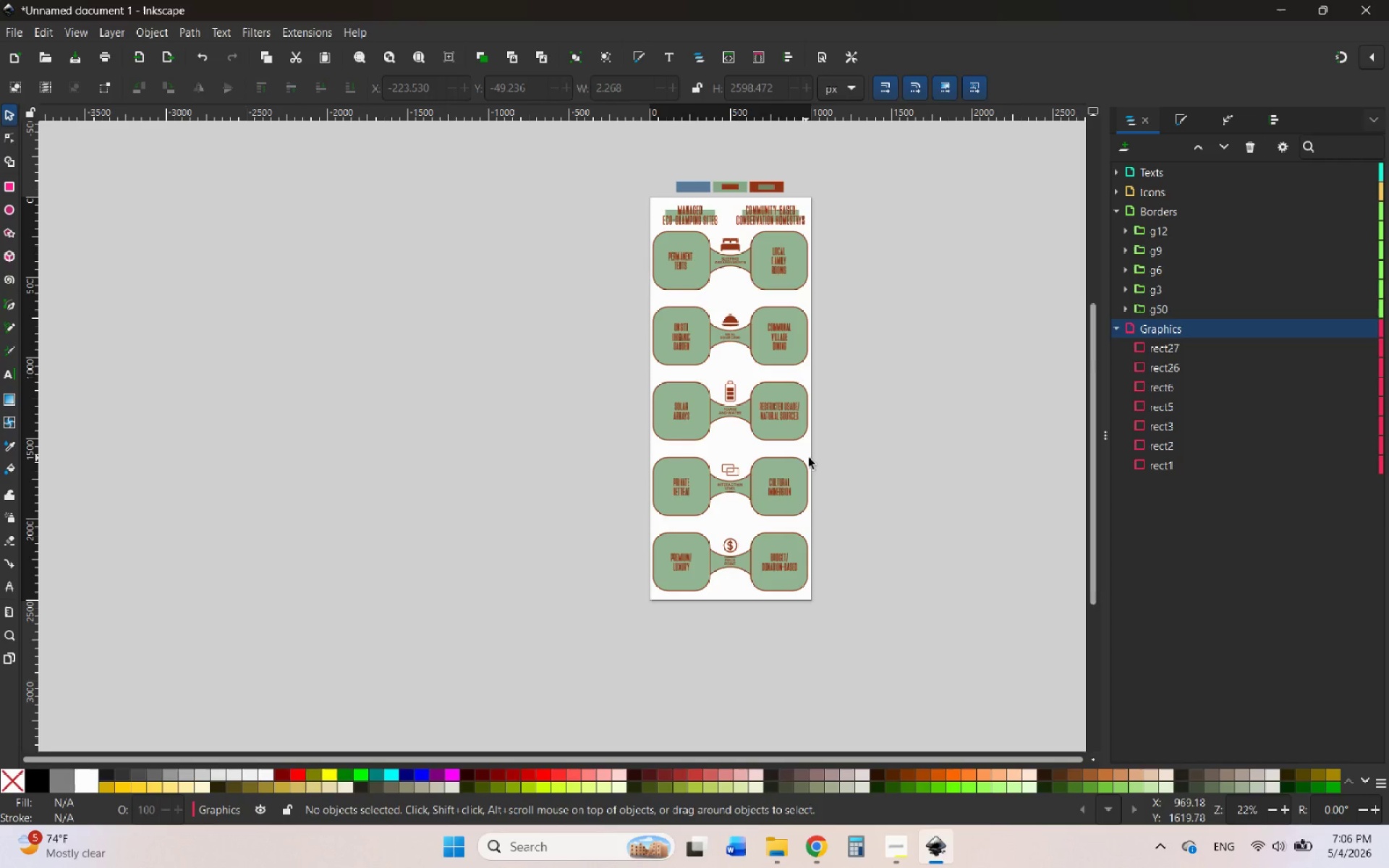 
scroll: coordinate [809, 458], scroll_direction: none, amount: 0.0
 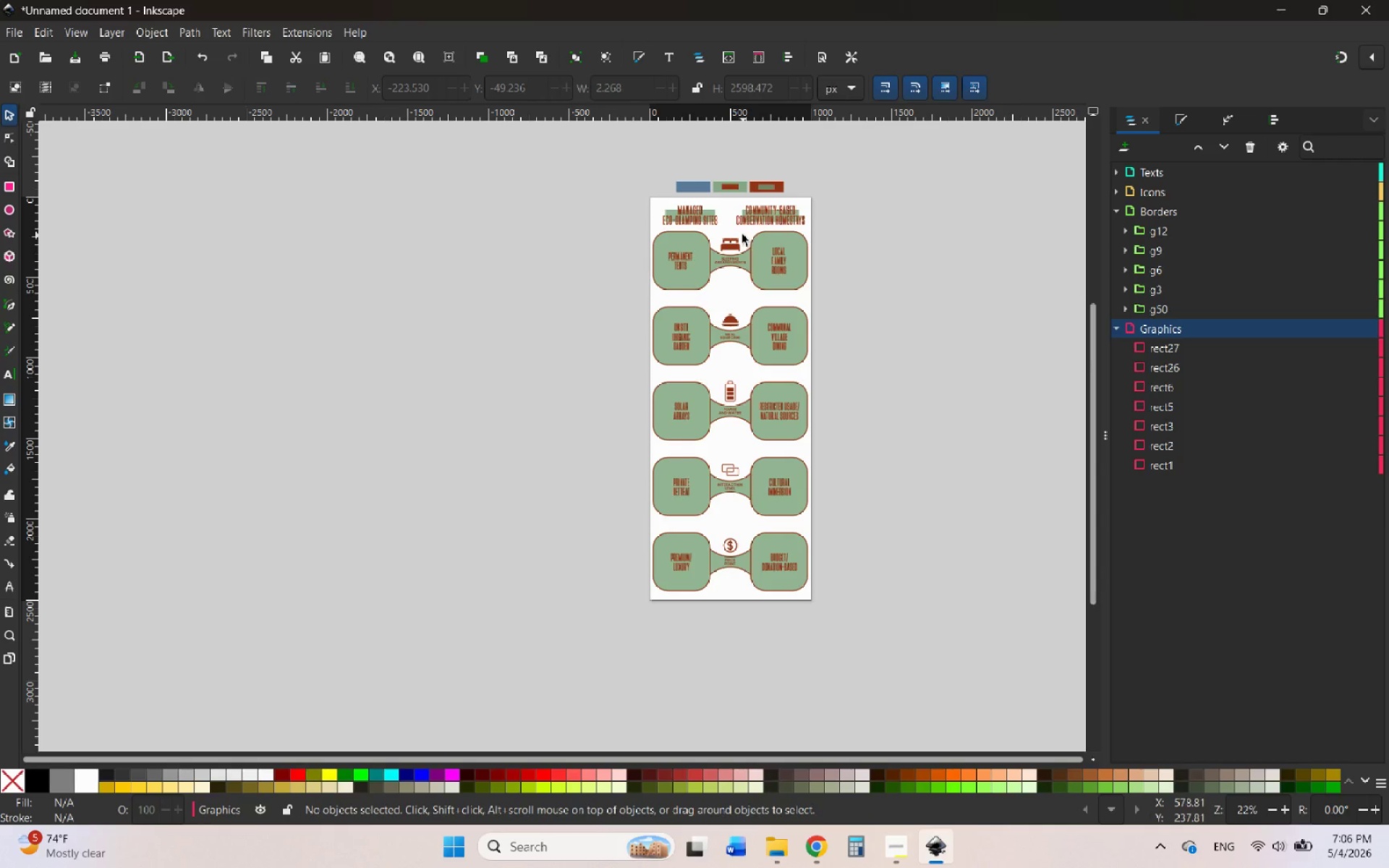 
hold_key(key=ControlLeft, duration=0.89)
scroll: coordinate [747, 205], scroll_direction: up, amount: 3.0
 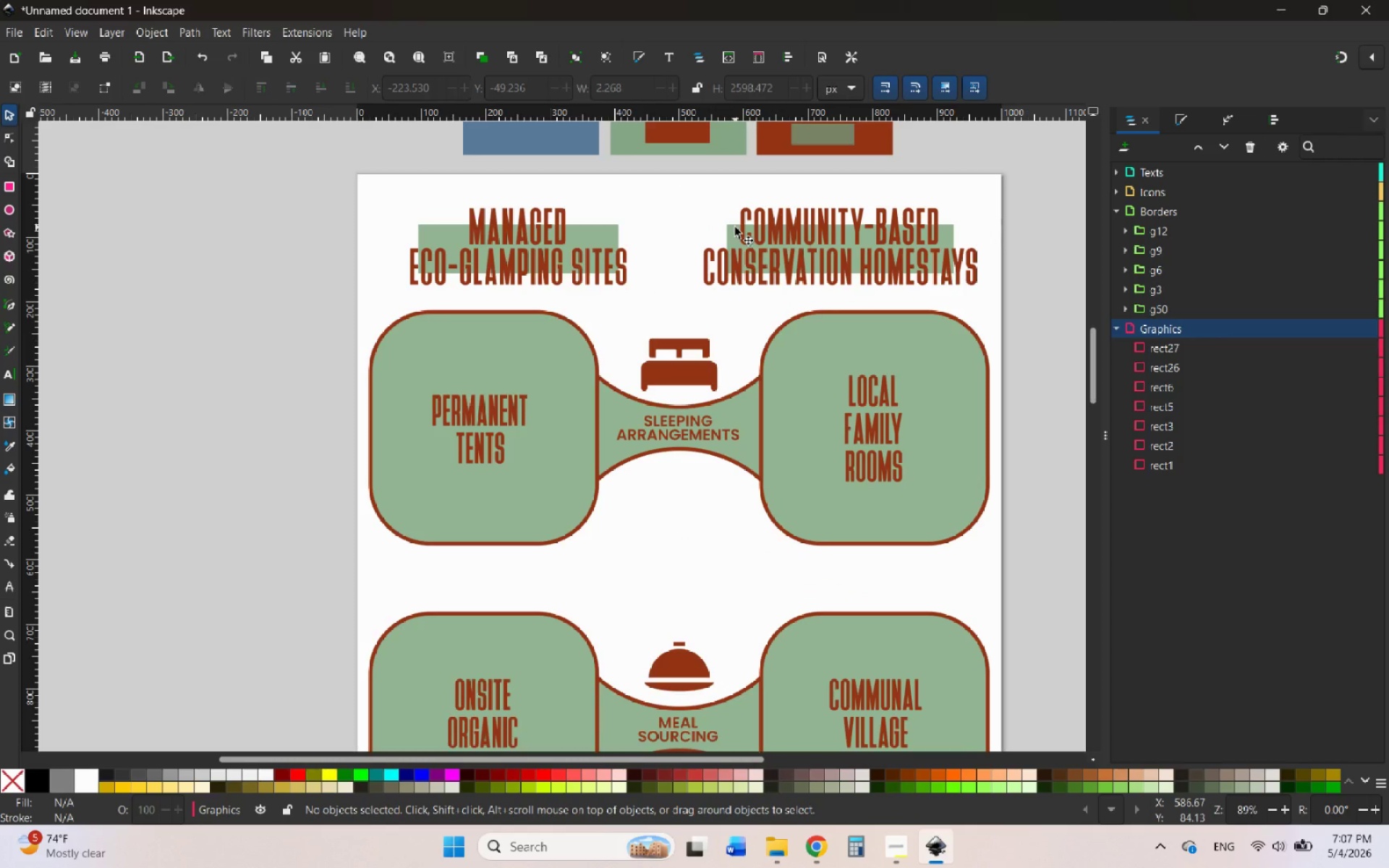 
left_click([735, 229])
 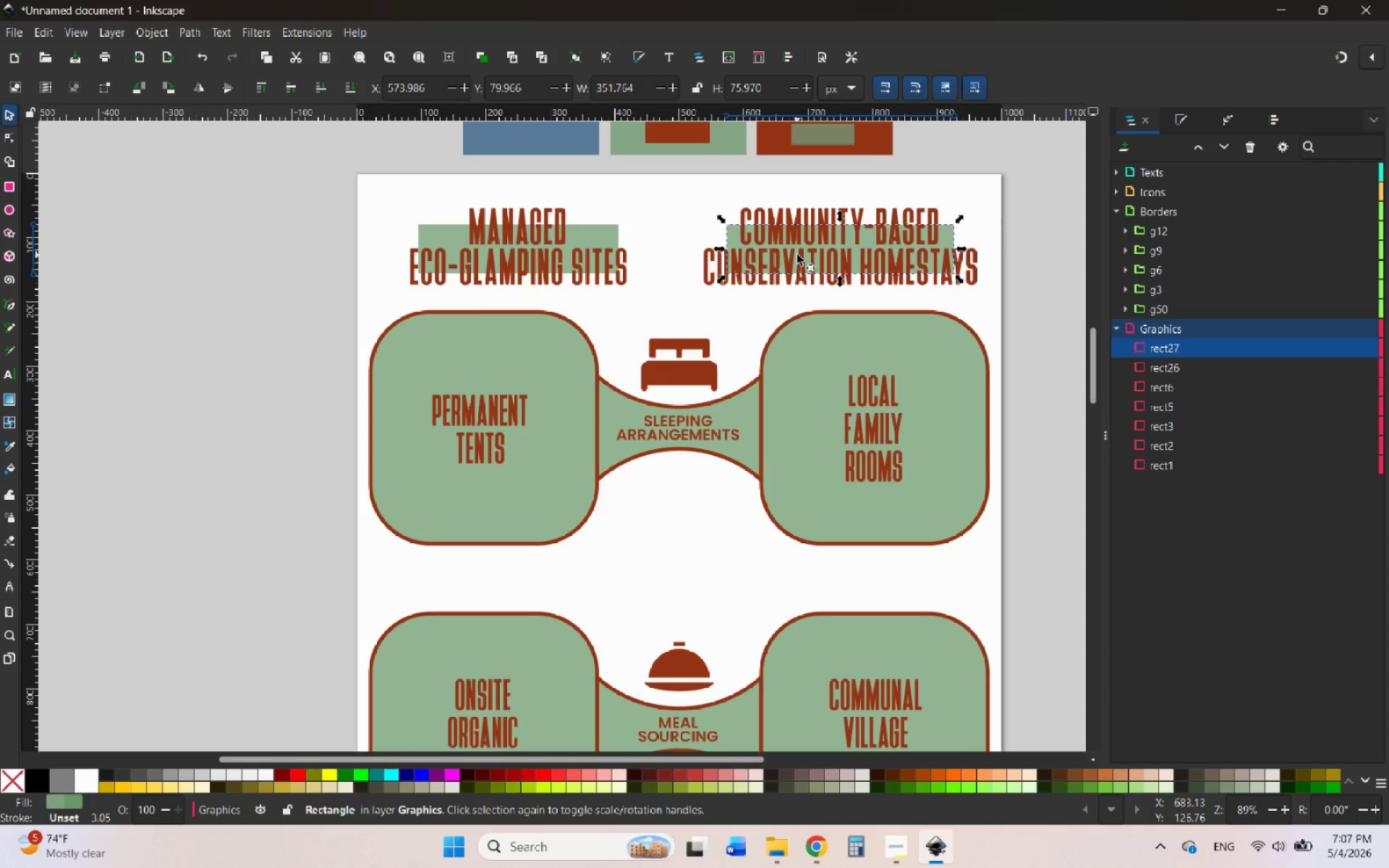 
key(Delete)
 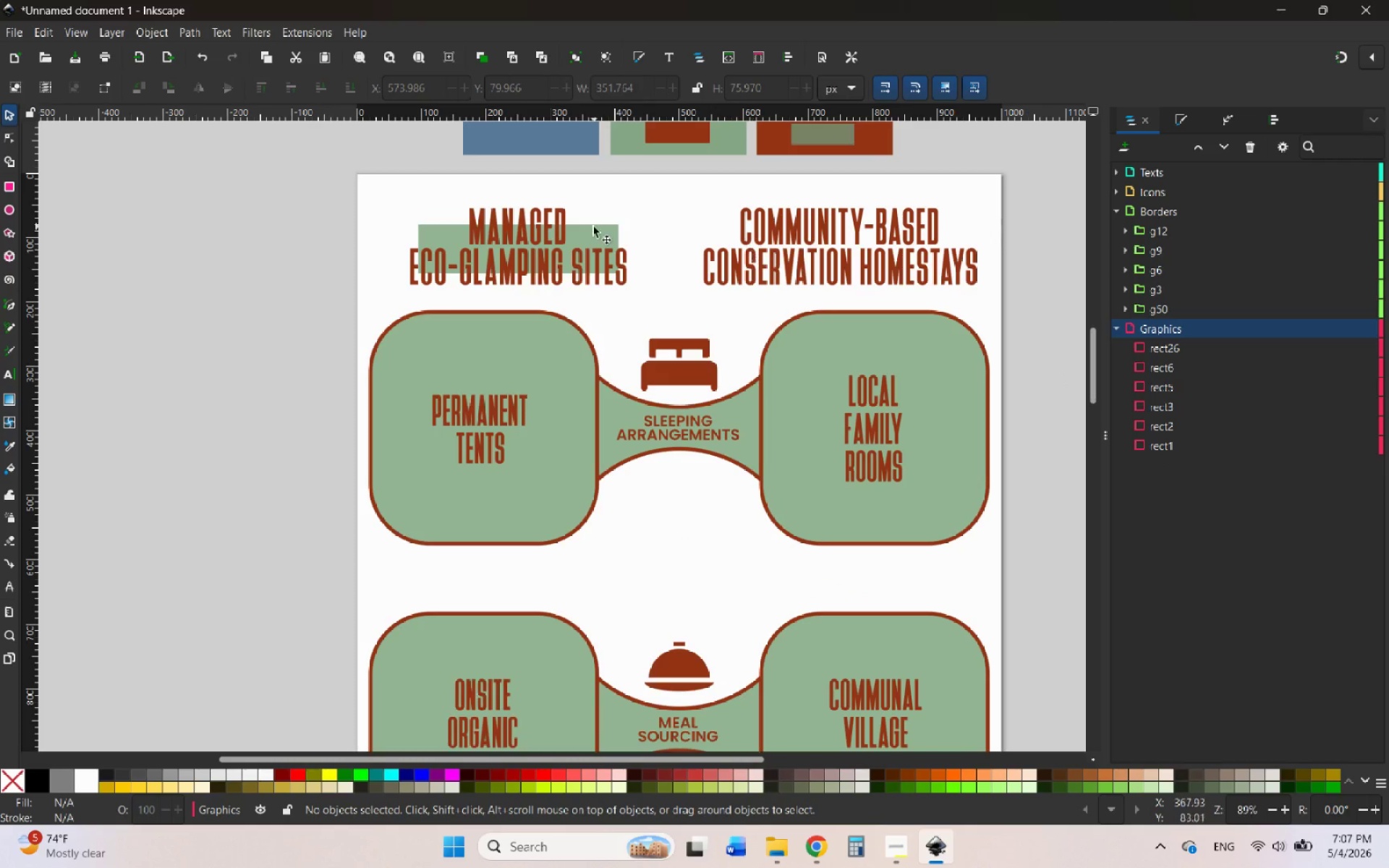 
left_click([603, 229])
 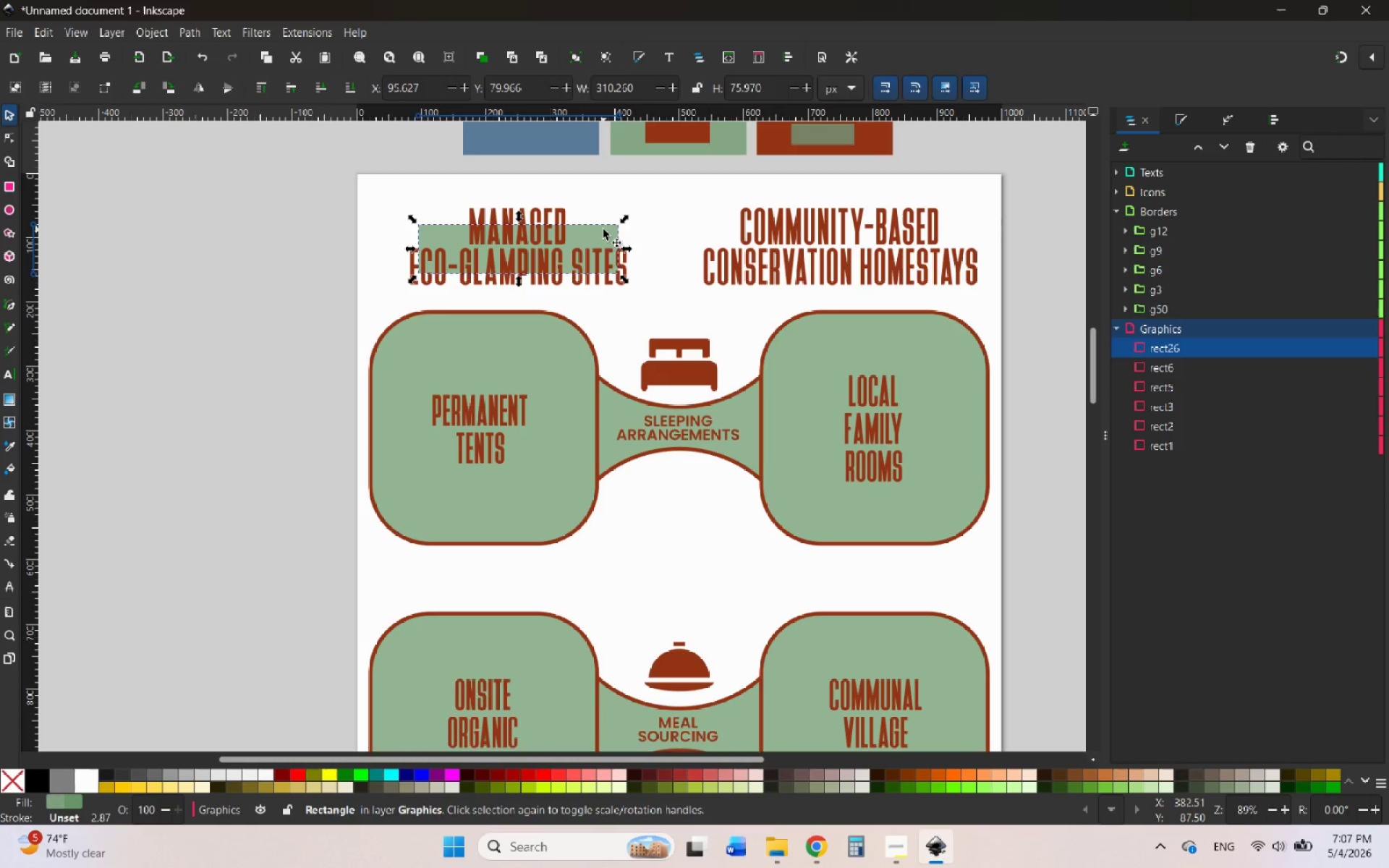 
key(Delete)
 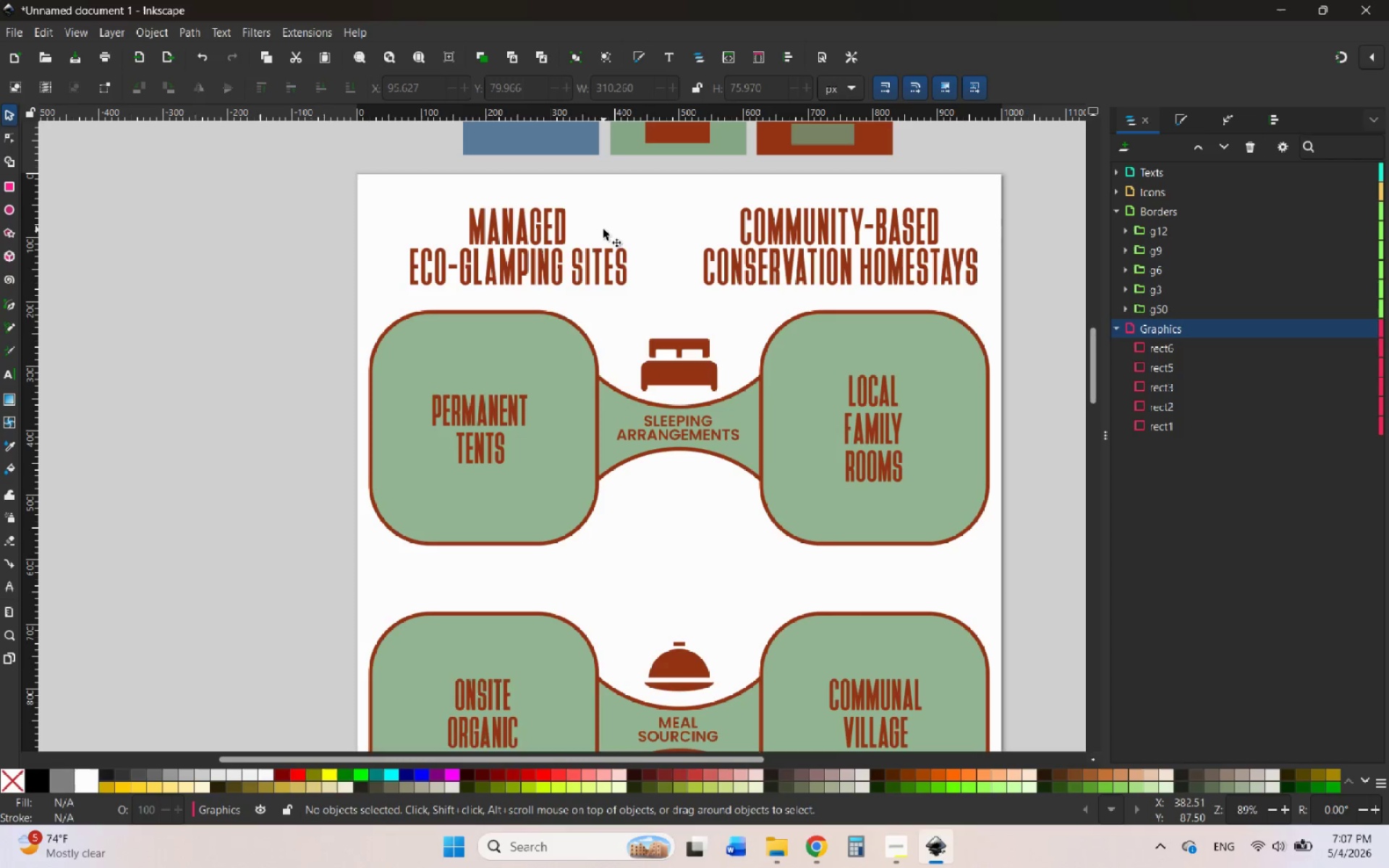 
key(Control+Z)
 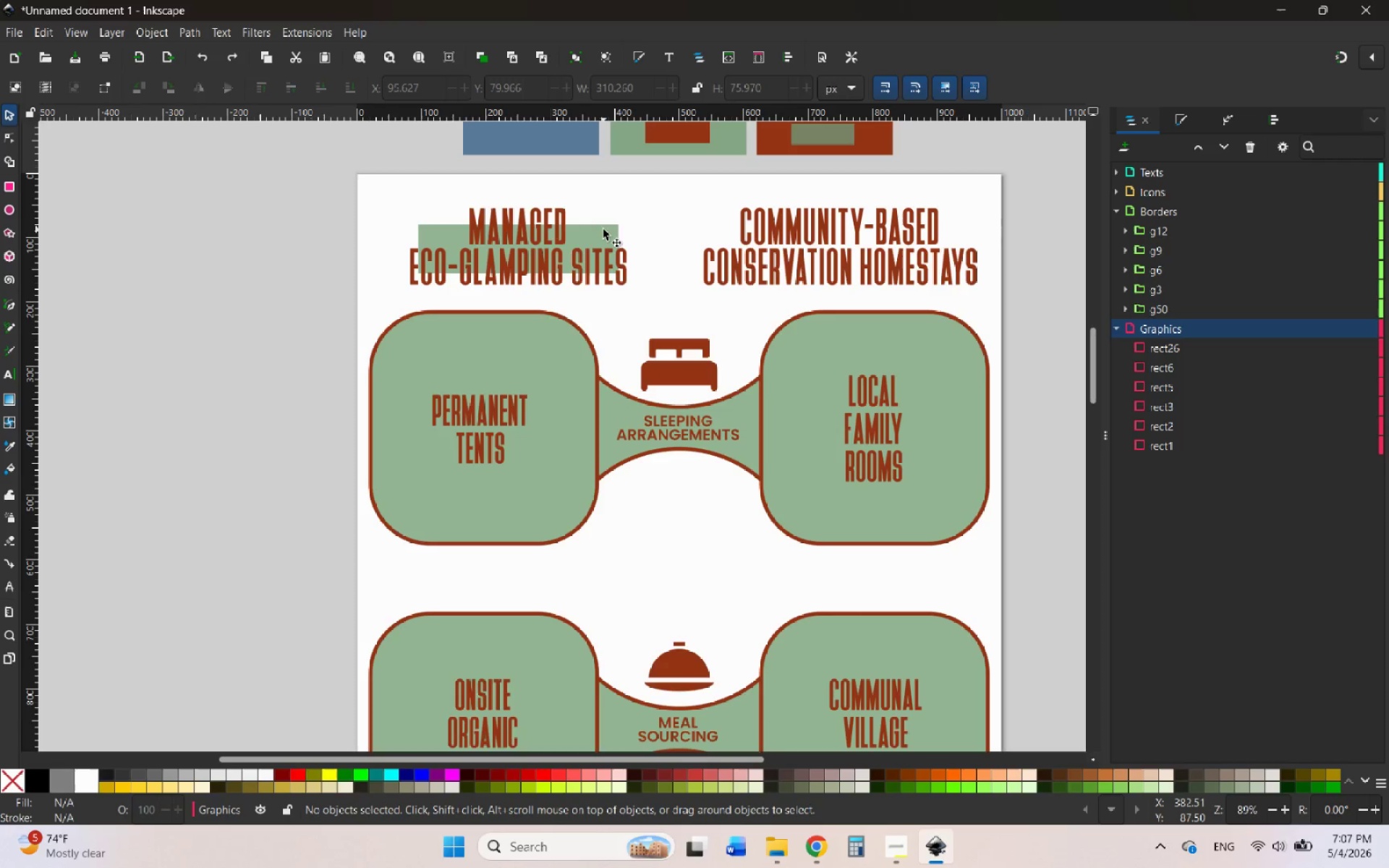 
key(Control+Z)
 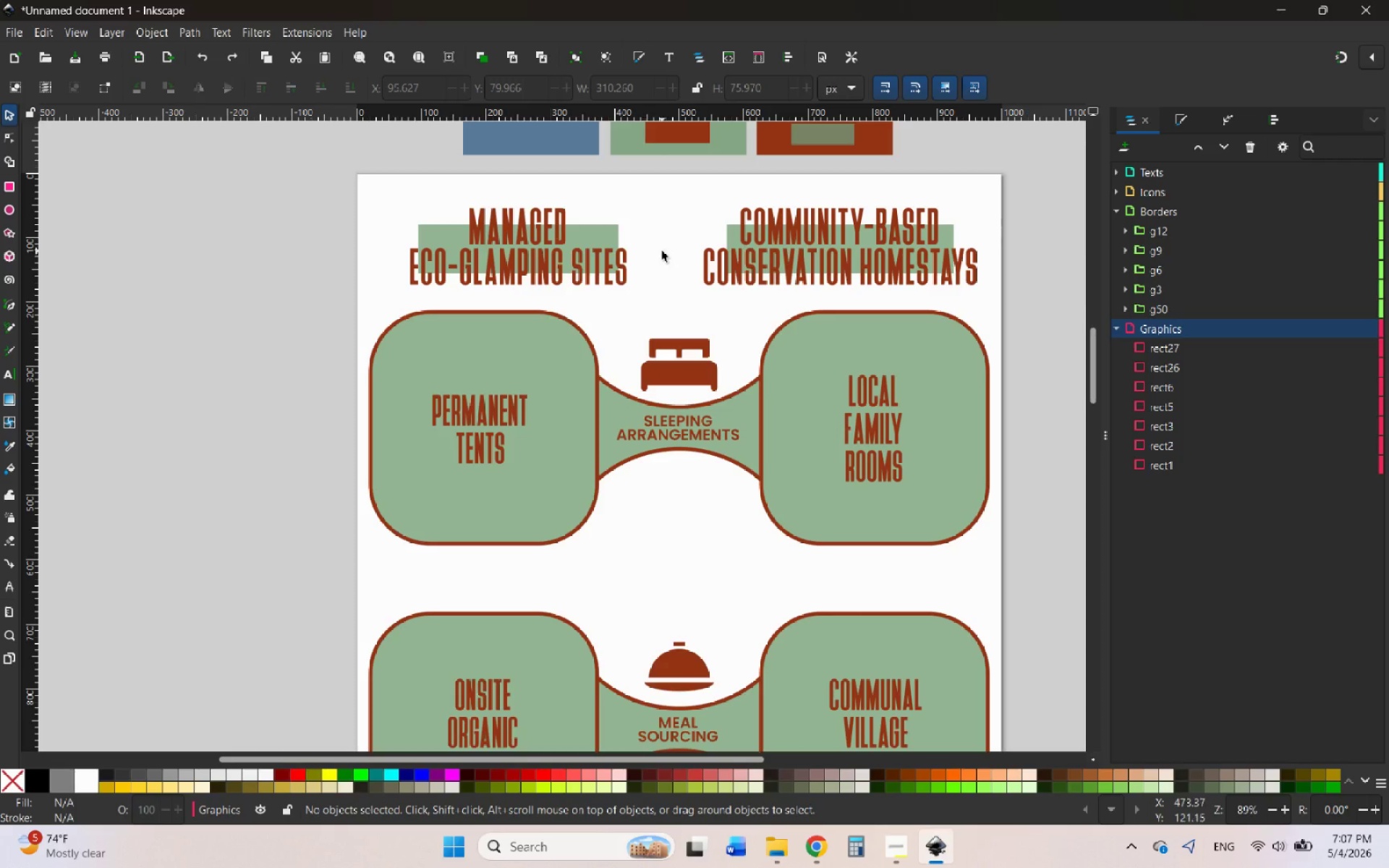 
left_click([662, 251])
 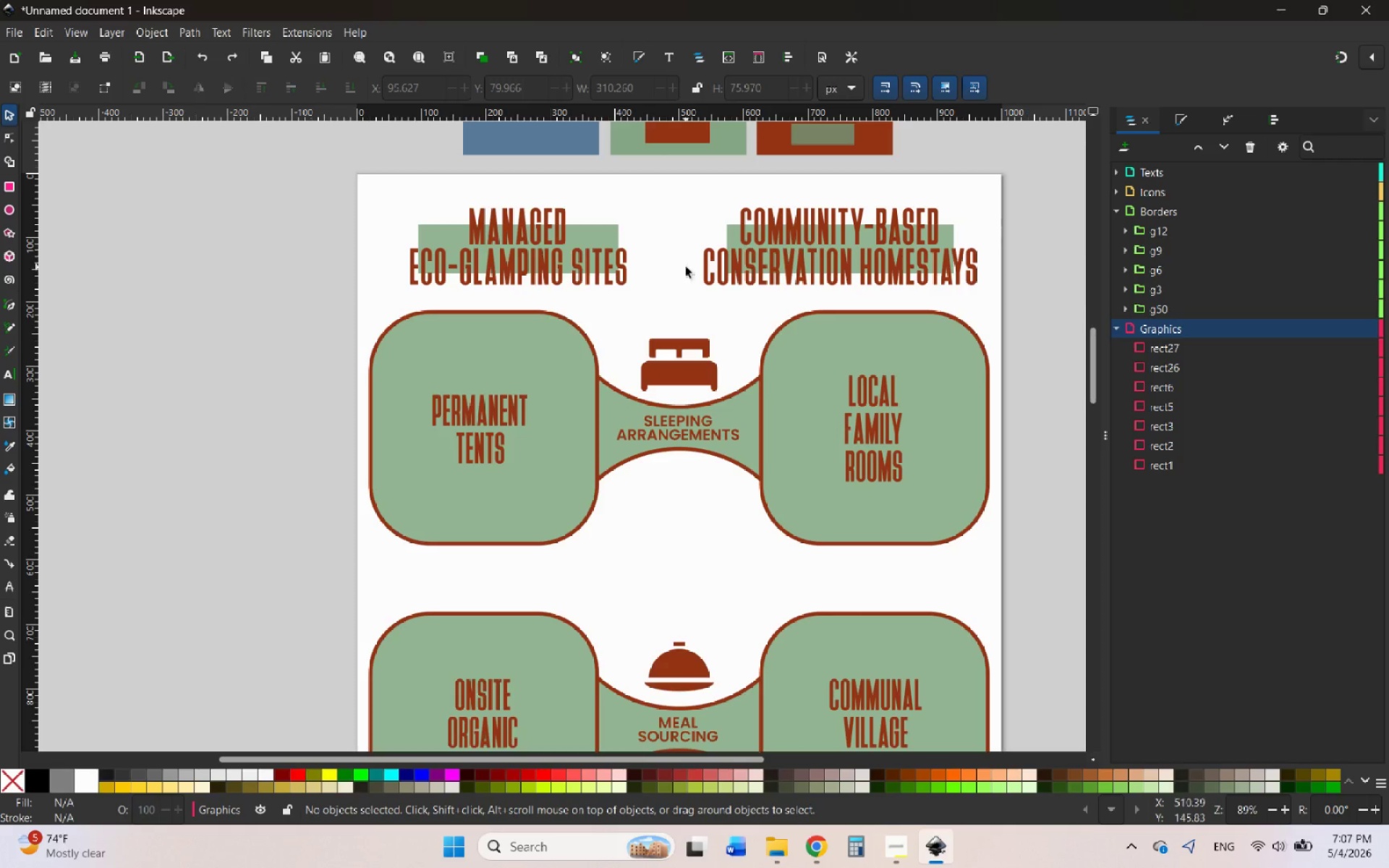 
hold_key(key=ControlLeft, duration=0.84)
scroll: coordinate [687, 268], scroll_direction: down, amount: 3.0
 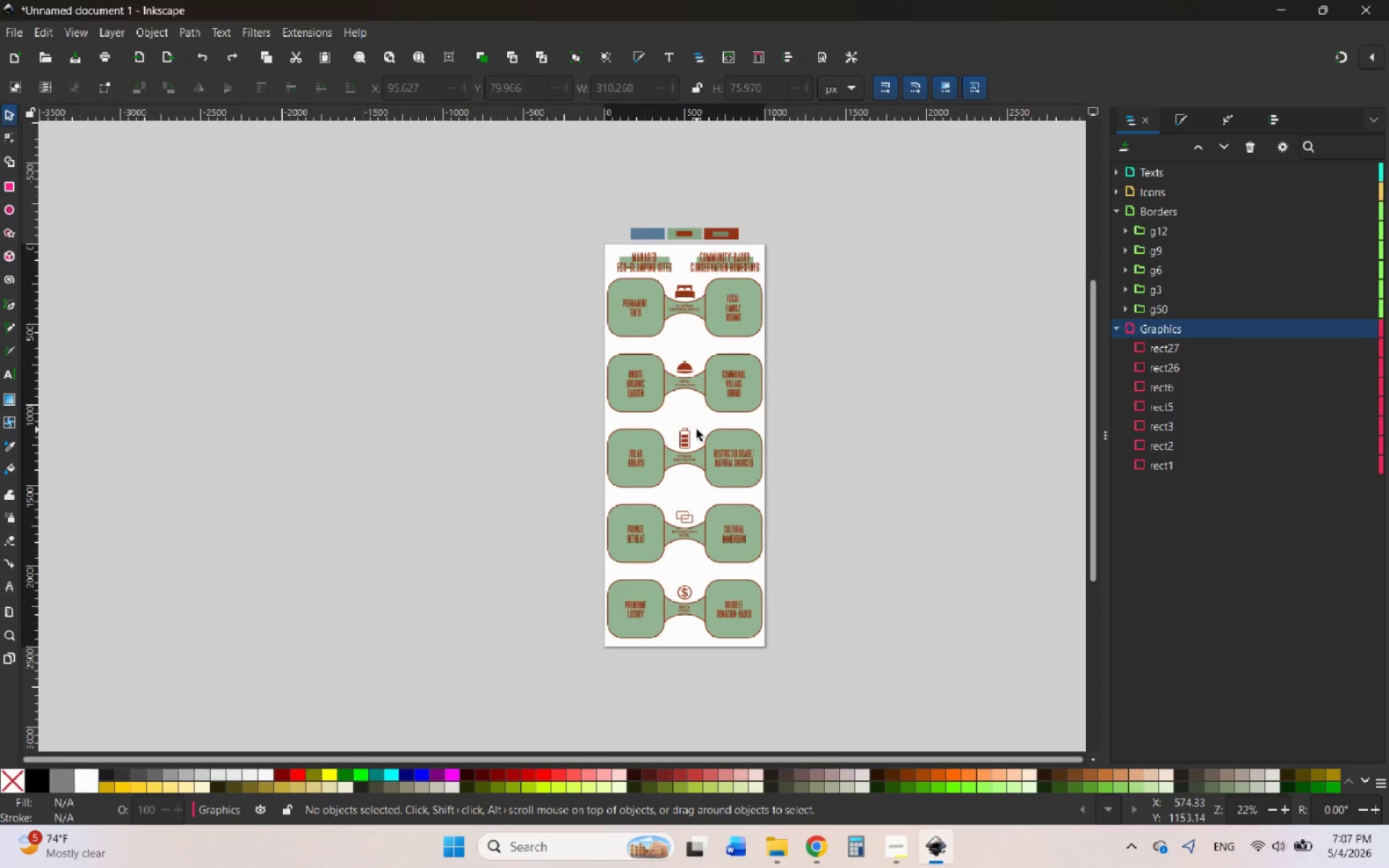 
hold_key(key=ControlLeft, duration=1.45)
scroll: coordinate [701, 301], scroll_direction: up, amount: 2.0
 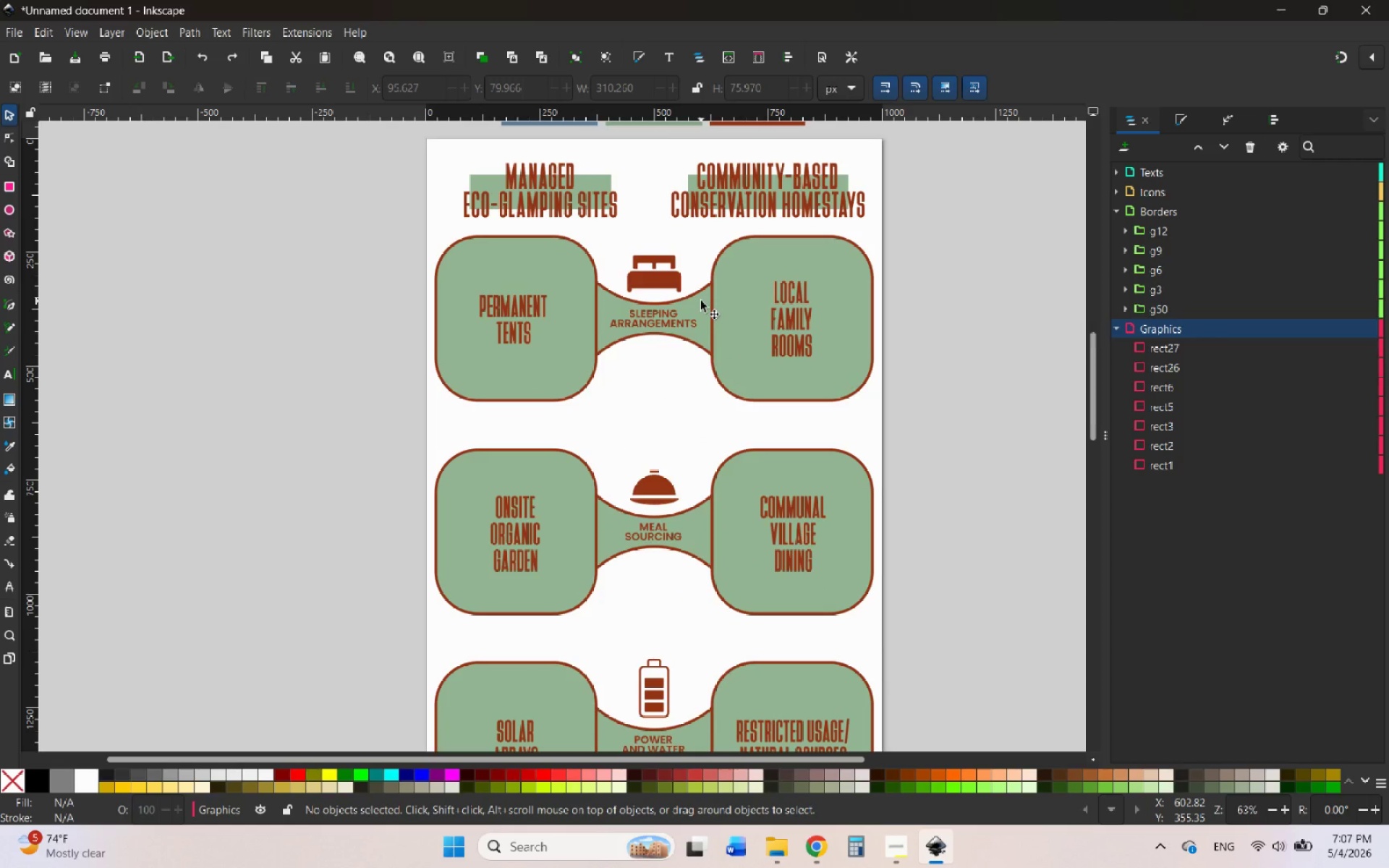 
hold_key(key=ControlLeft, duration=0.67)
scroll: coordinate [701, 301], scroll_direction: down, amount: 1.0
 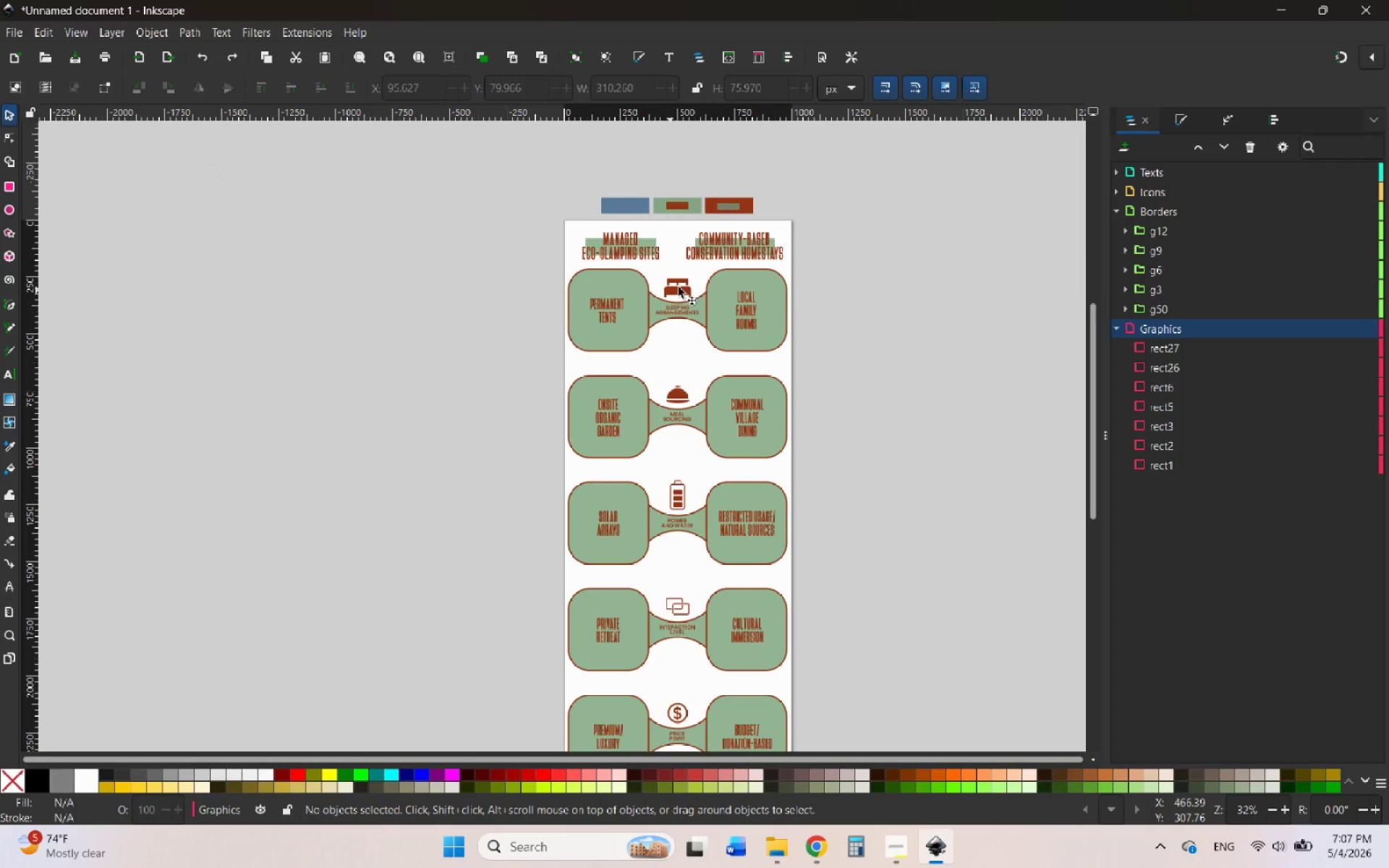 
hold_key(key=ControlLeft, duration=0.69)
 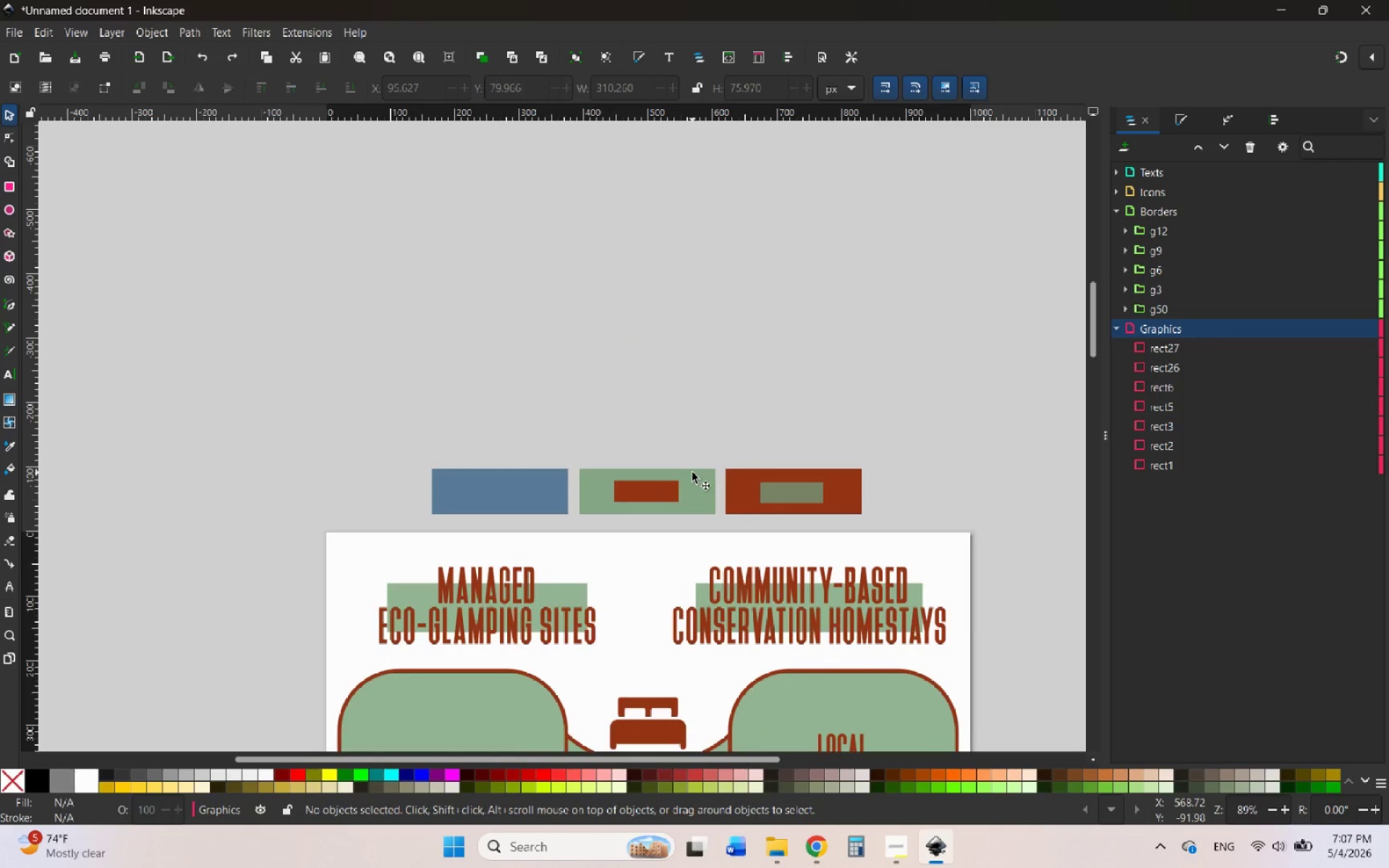 
left_click([692, 472])
 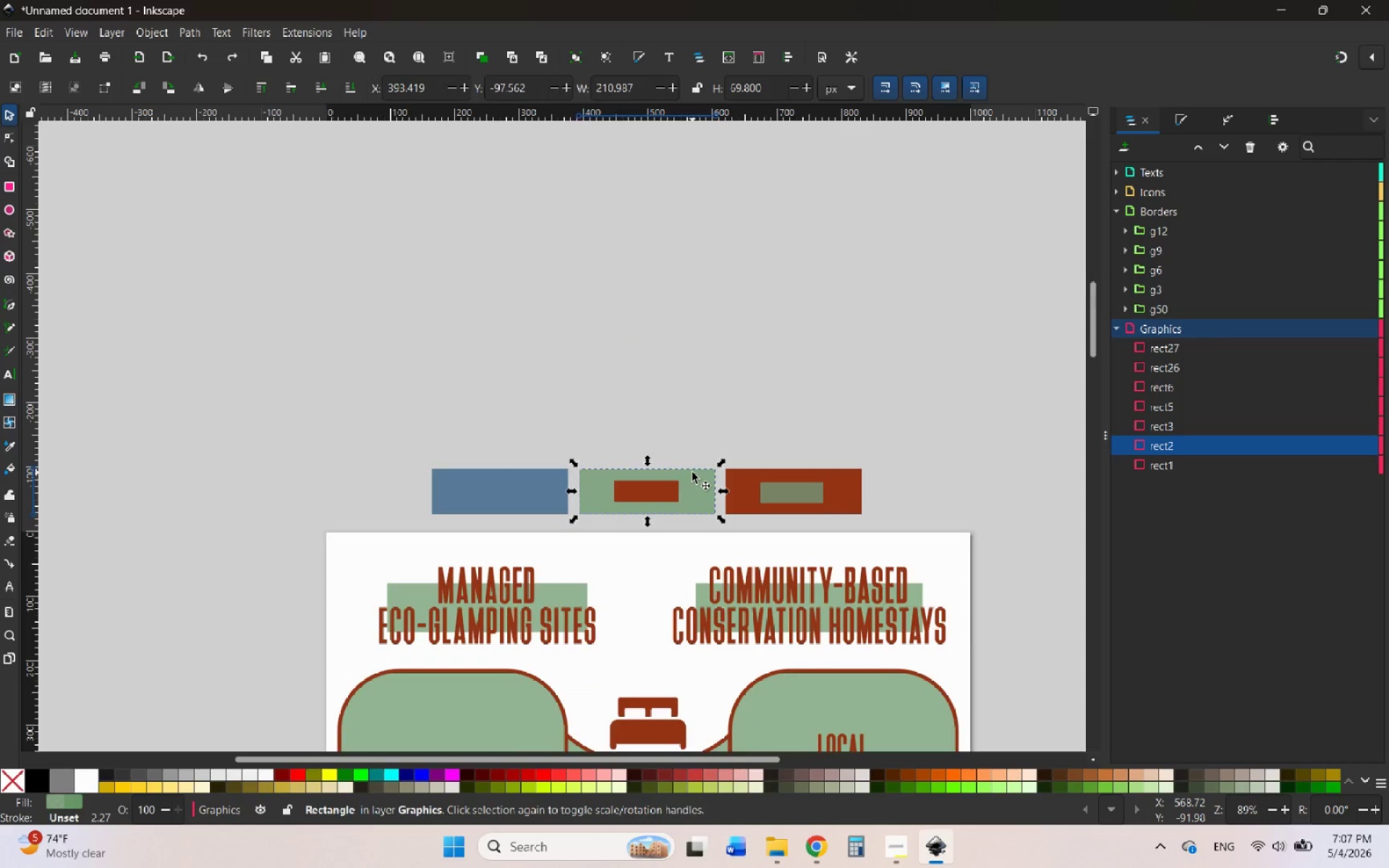 
scroll: coordinate [694, 407], scroll_direction: up, amount: 6.0
 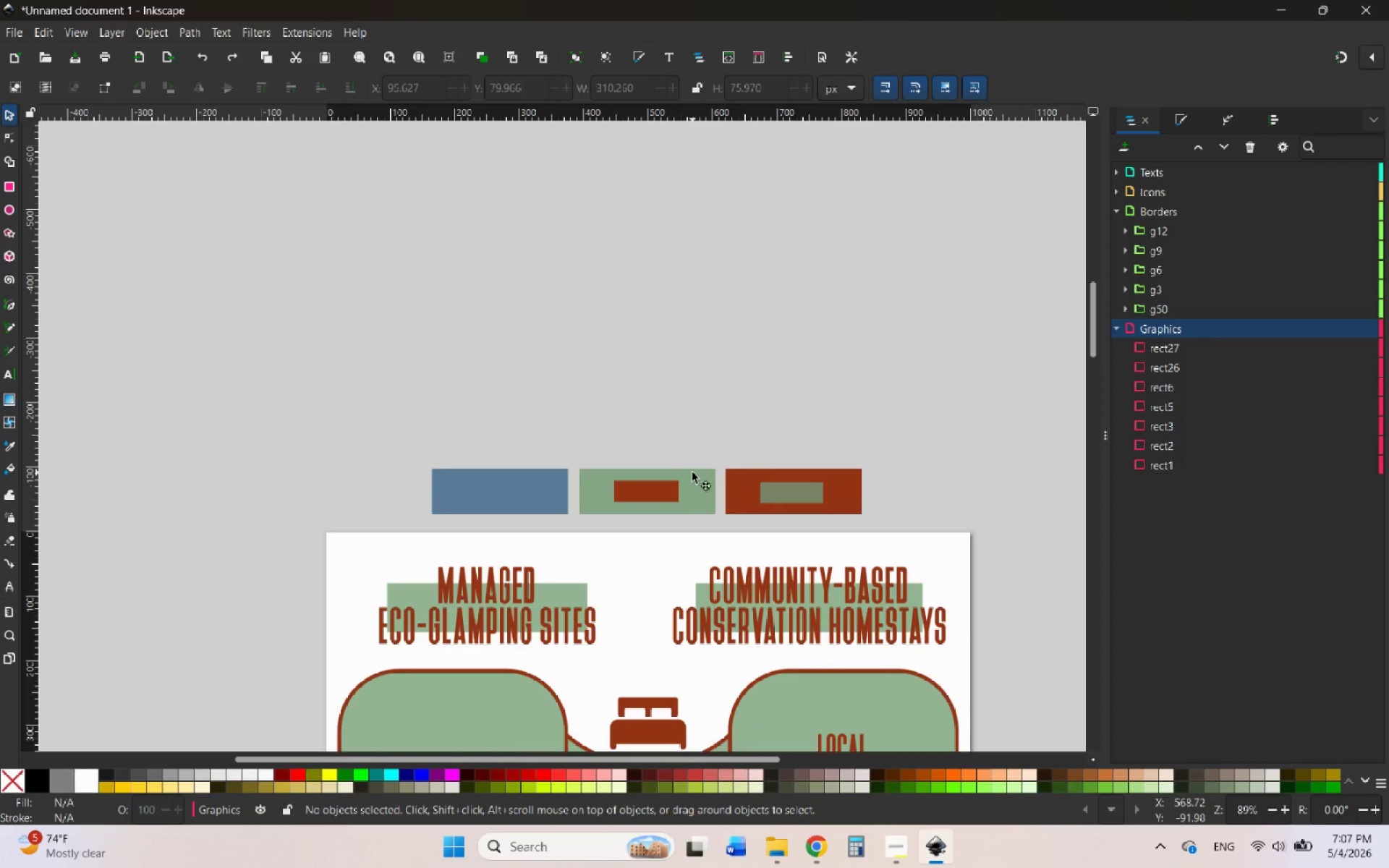 
key(Delete)
 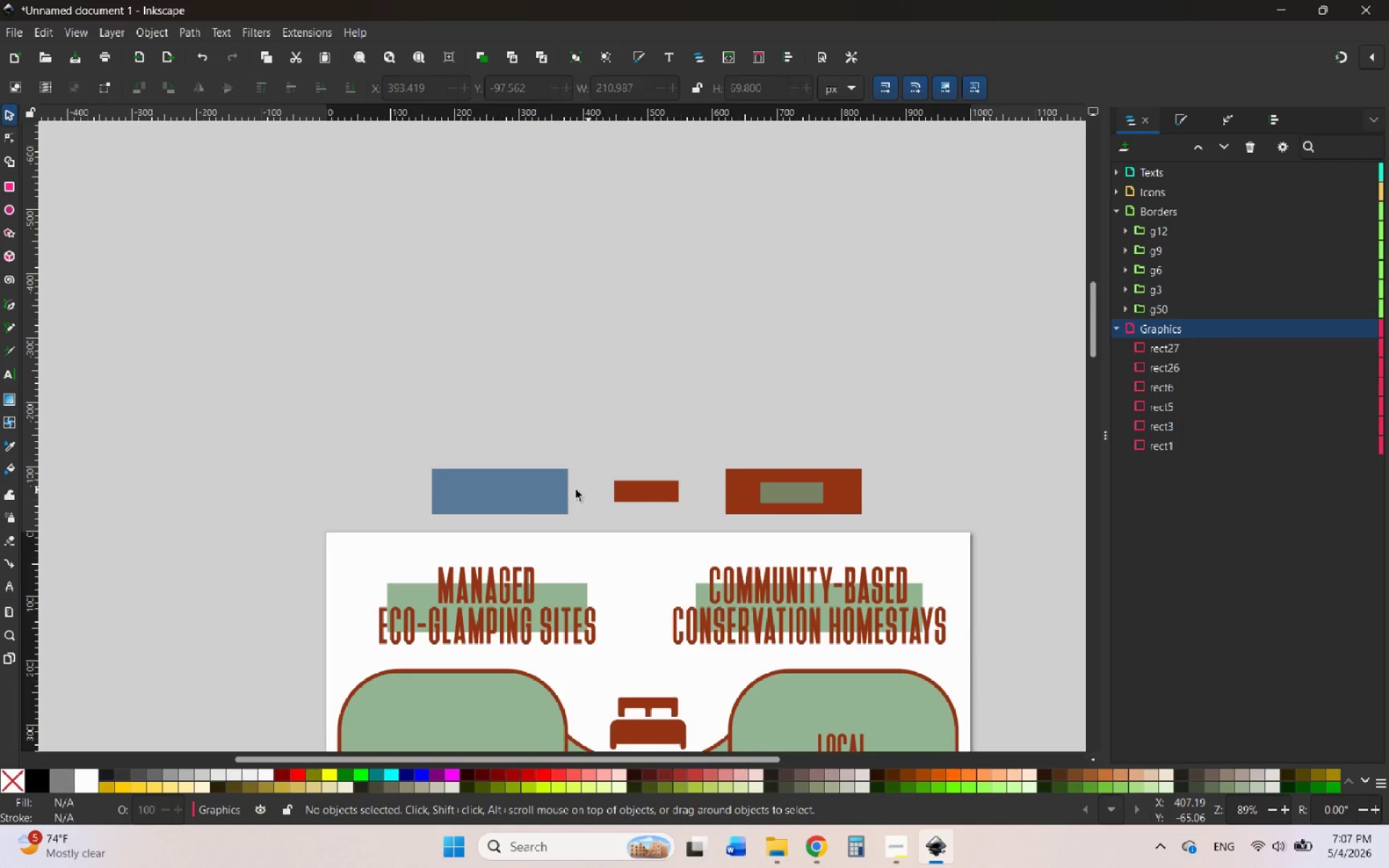 
left_click([536, 482])
 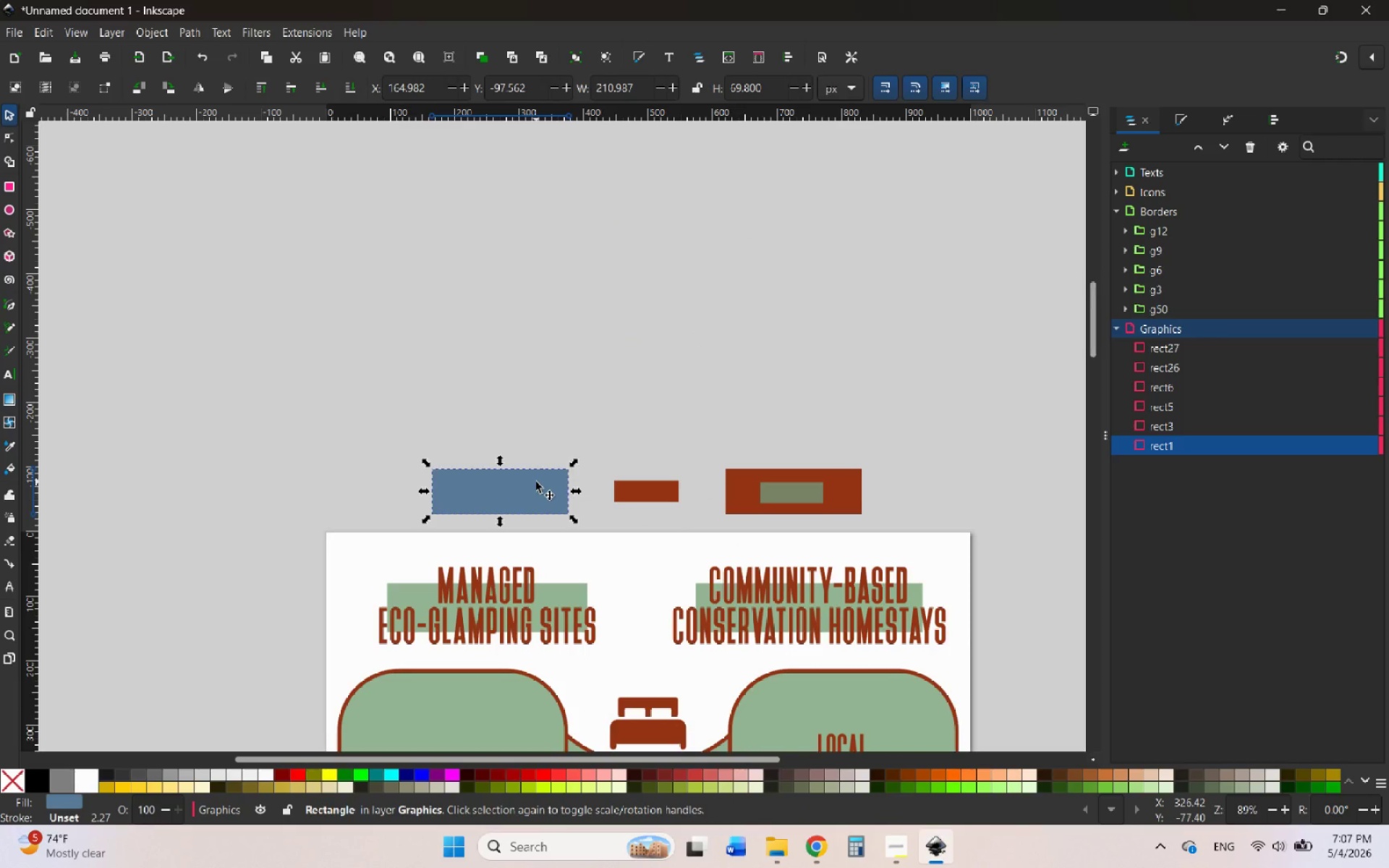 
key(Delete)
 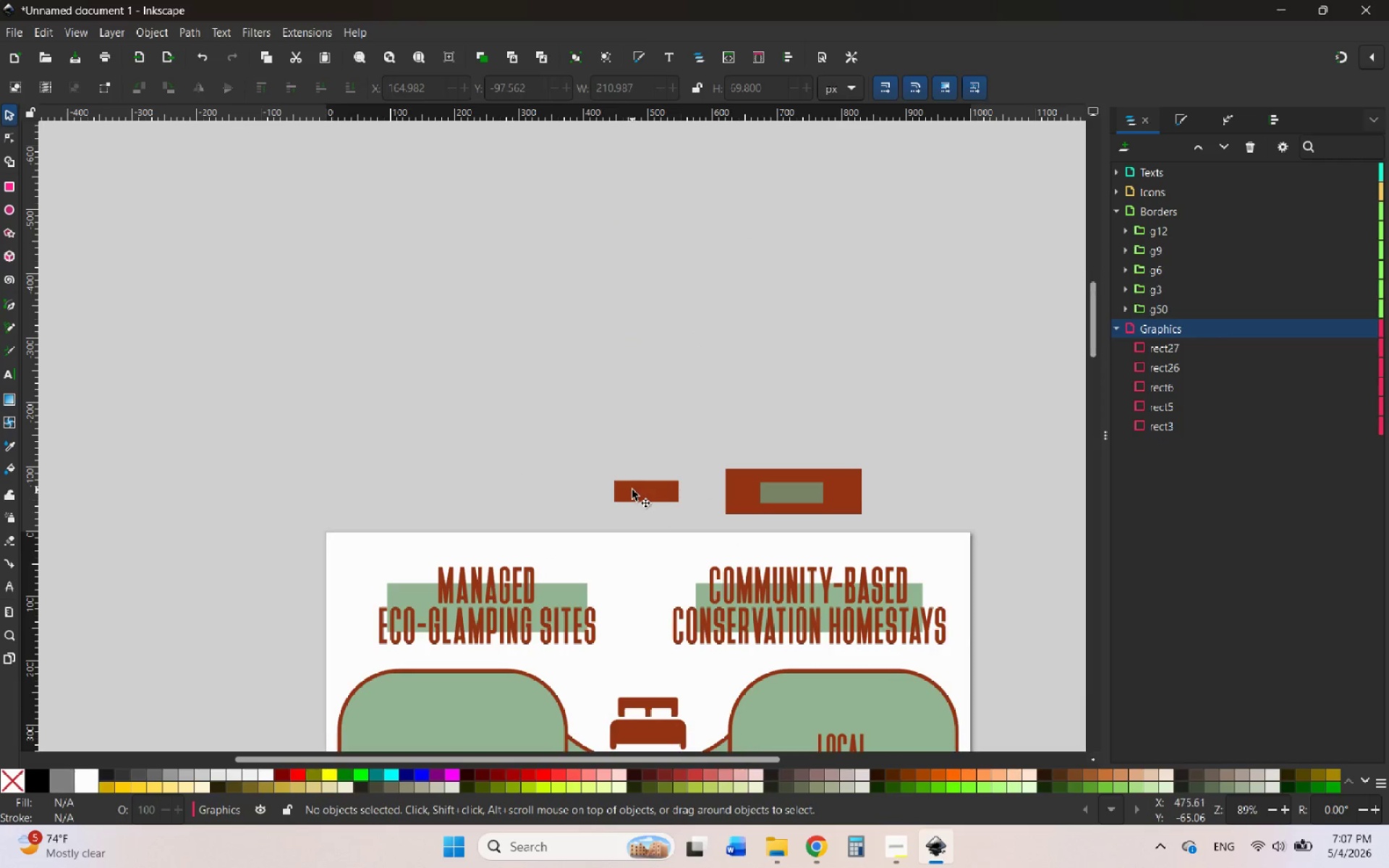 
left_click([632, 490])
 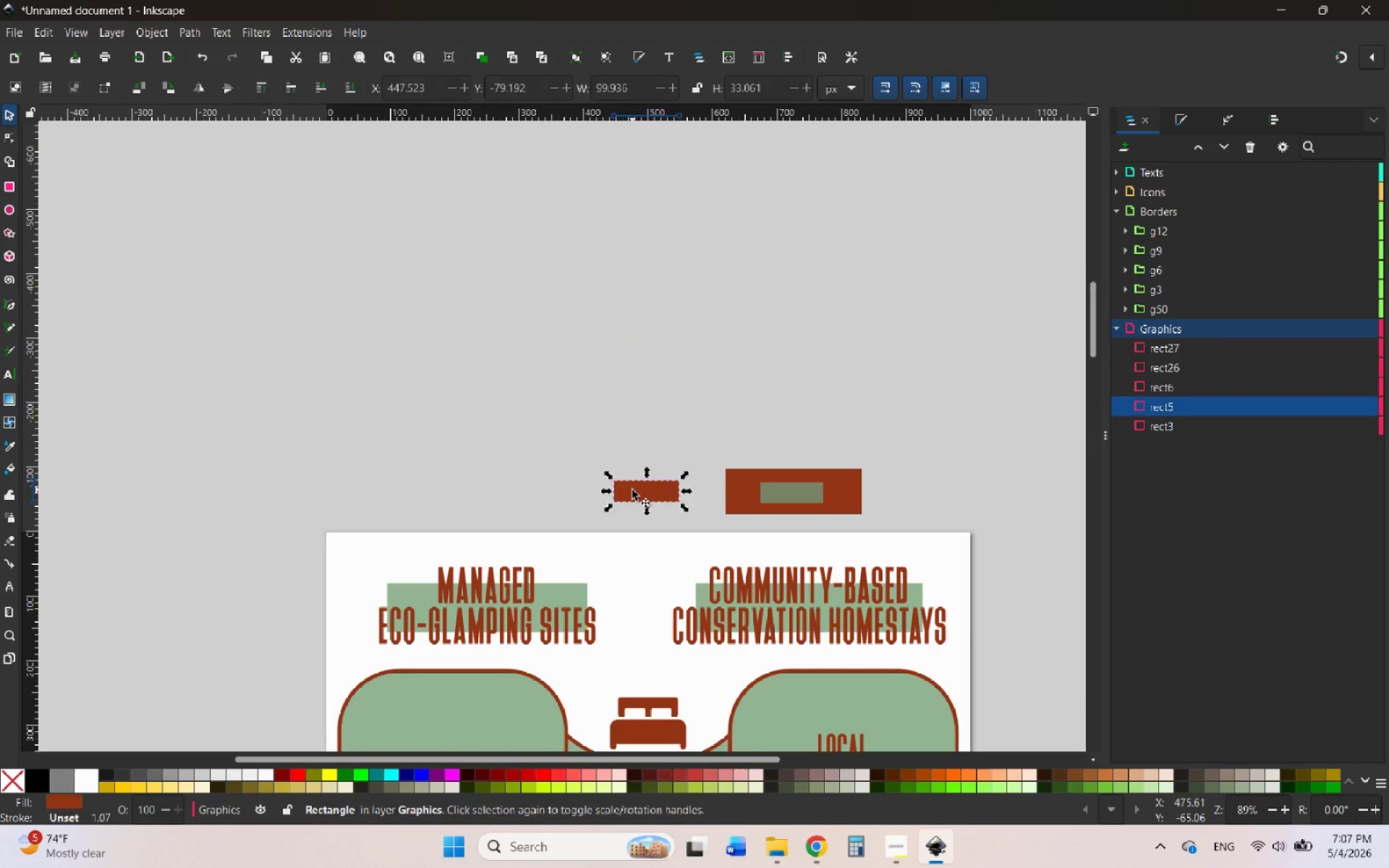 
key(Delete)
 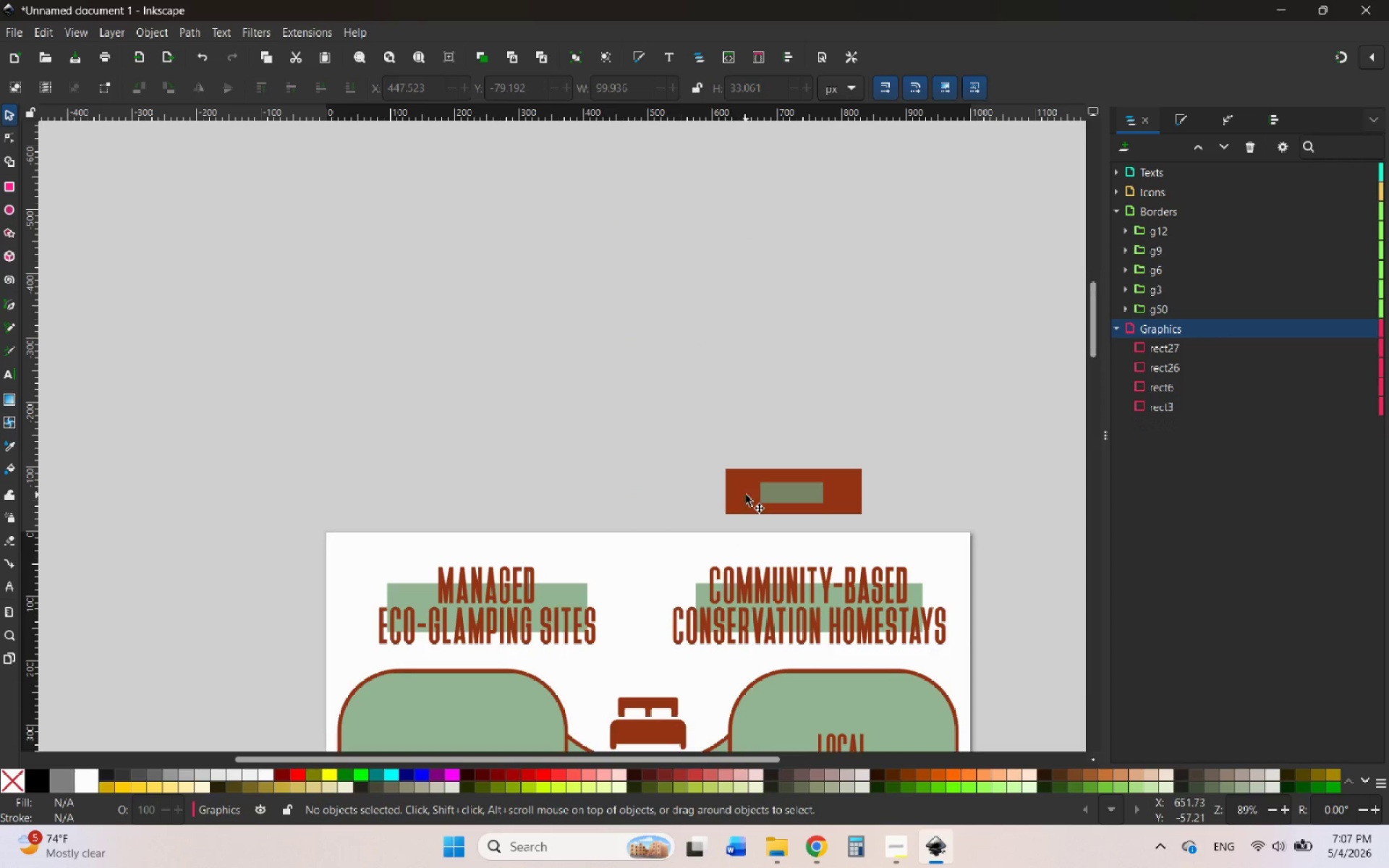 
left_click([746, 495])
 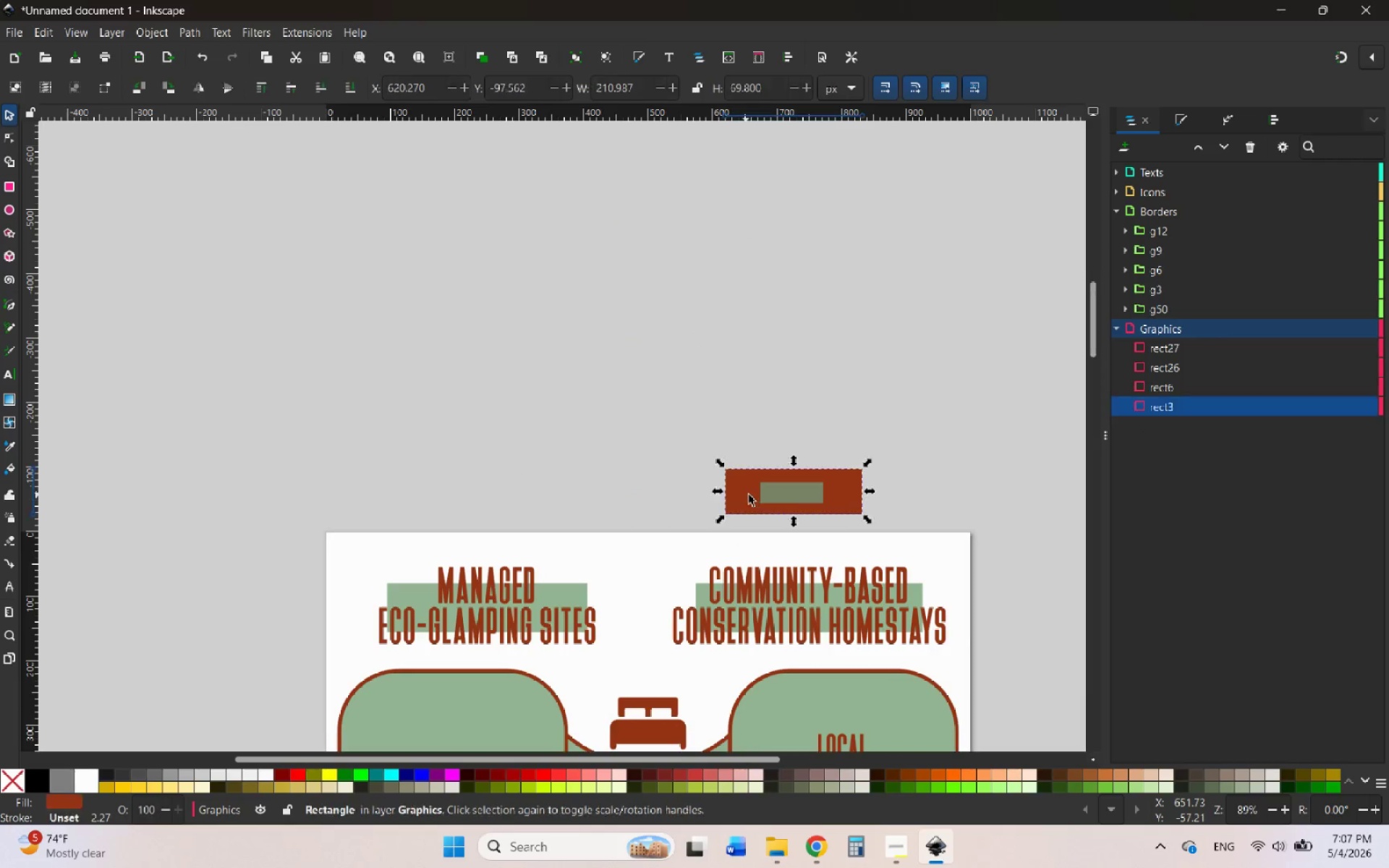 
key(Delete)
 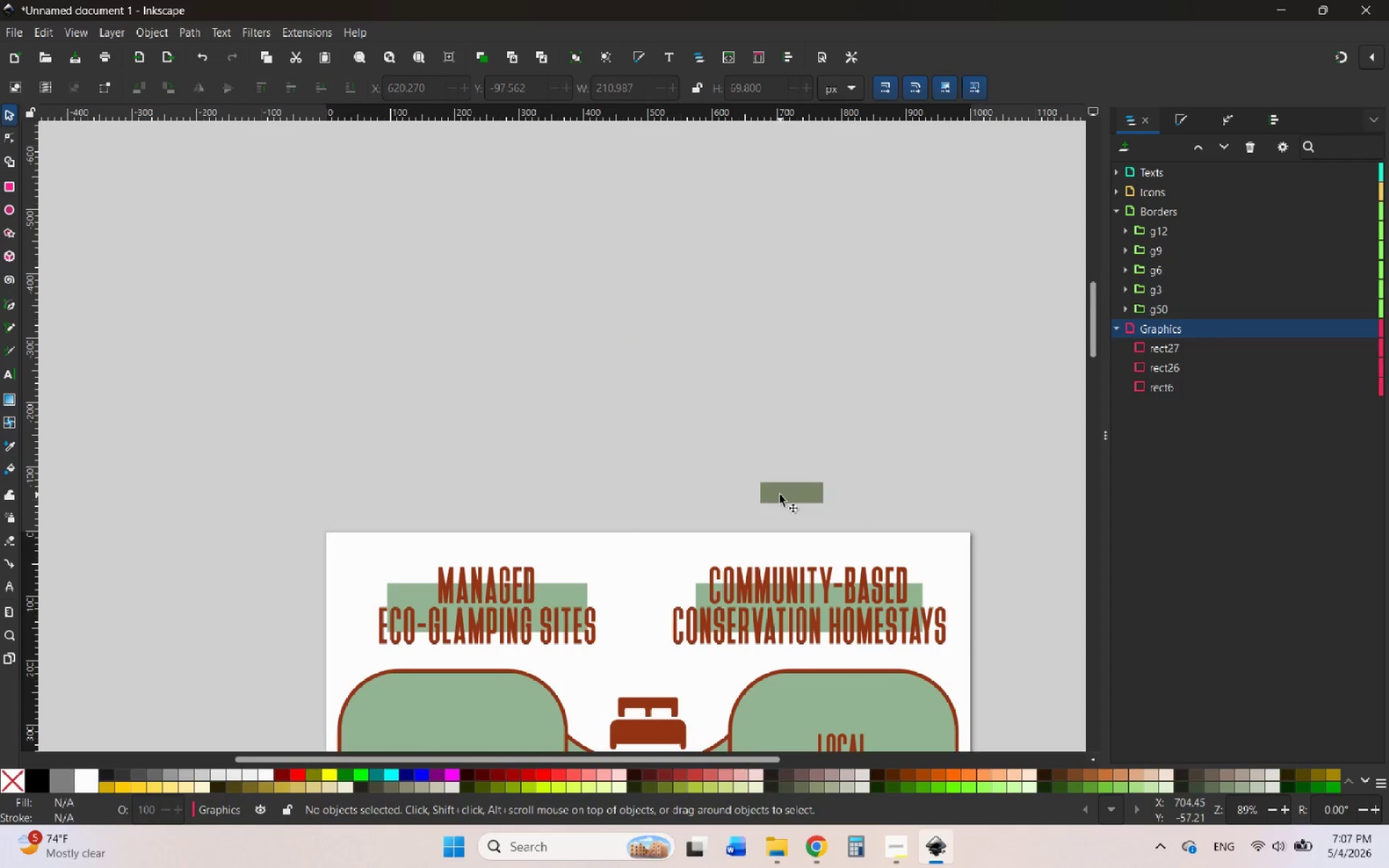 
left_click([781, 495])
 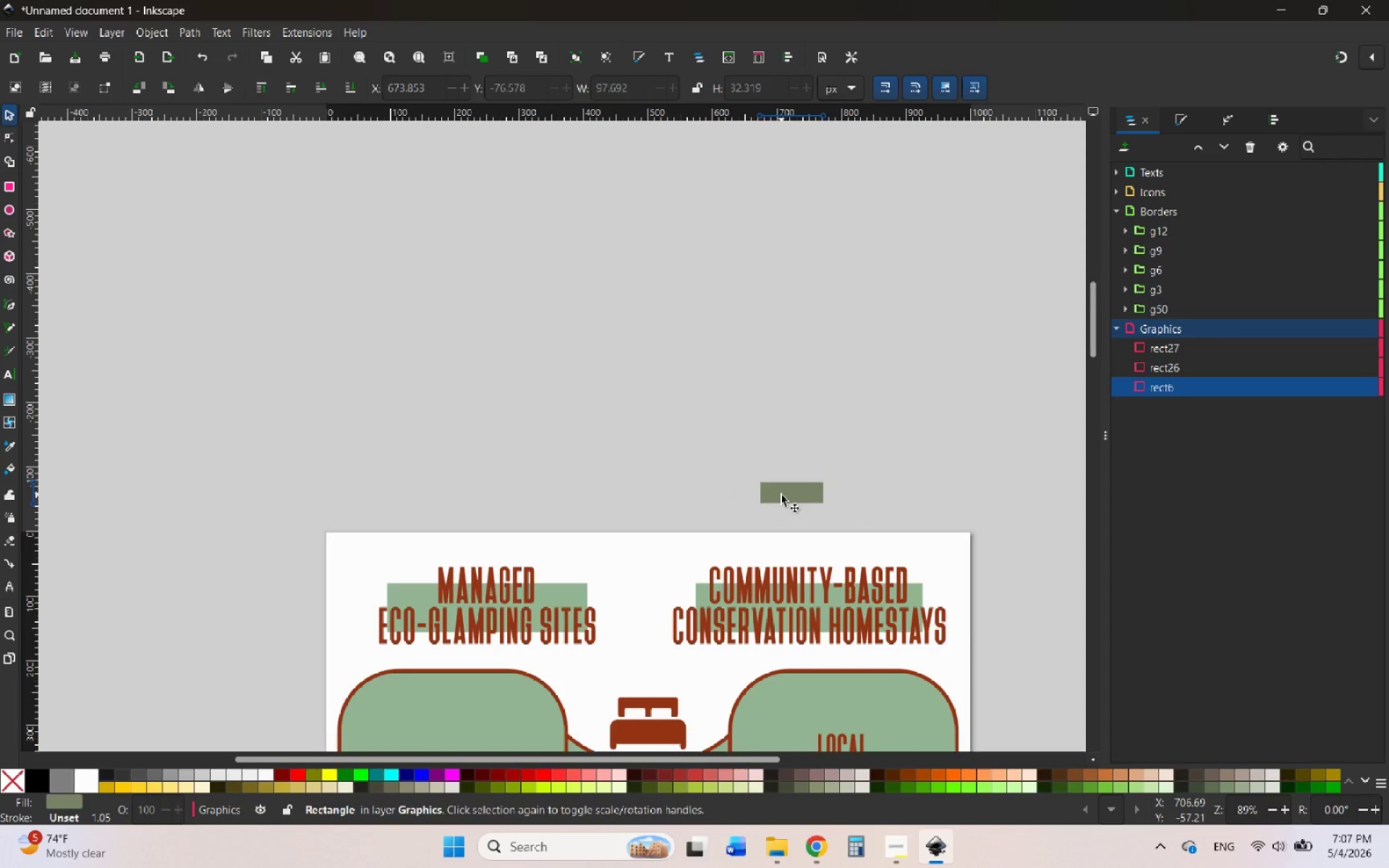 
key(Delete)
 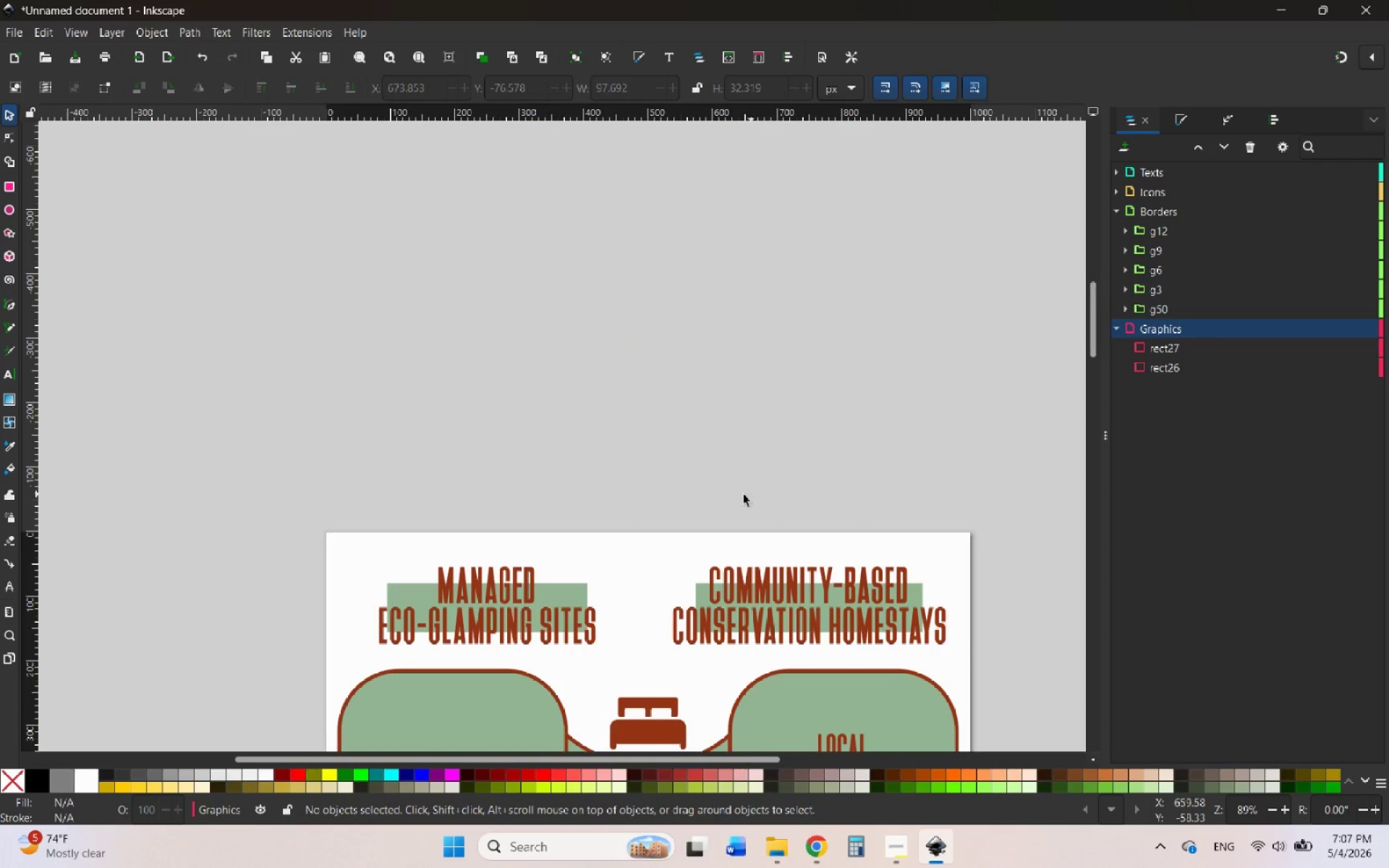 
scroll: coordinate [706, 493], scroll_direction: down, amount: 3.0
 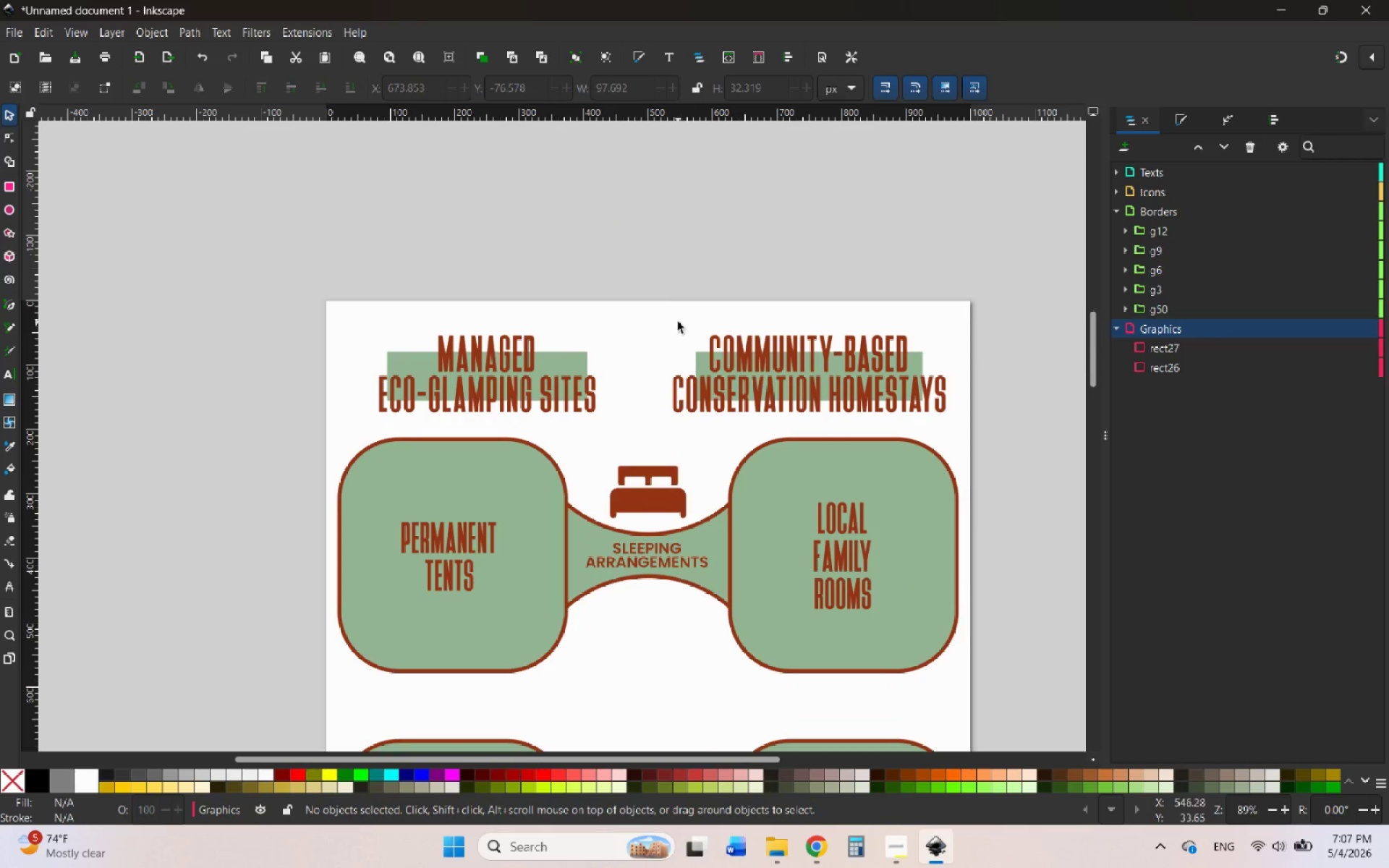 
hold_key(key=ControlLeft, duration=0.83)
scroll: coordinate [690, 300], scroll_direction: down, amount: 8.0
 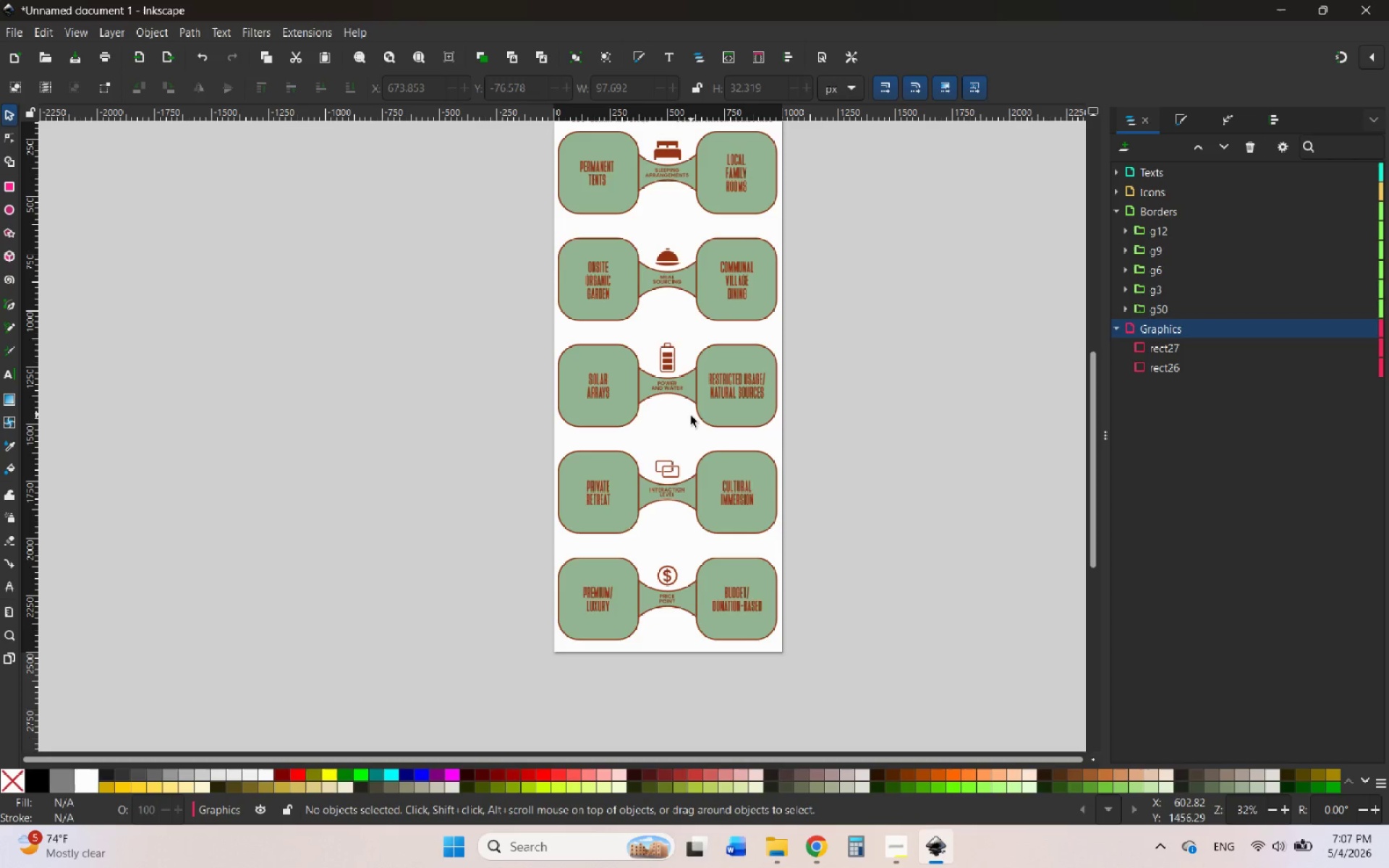 
hold_key(key=ControlLeft, duration=0.98)
 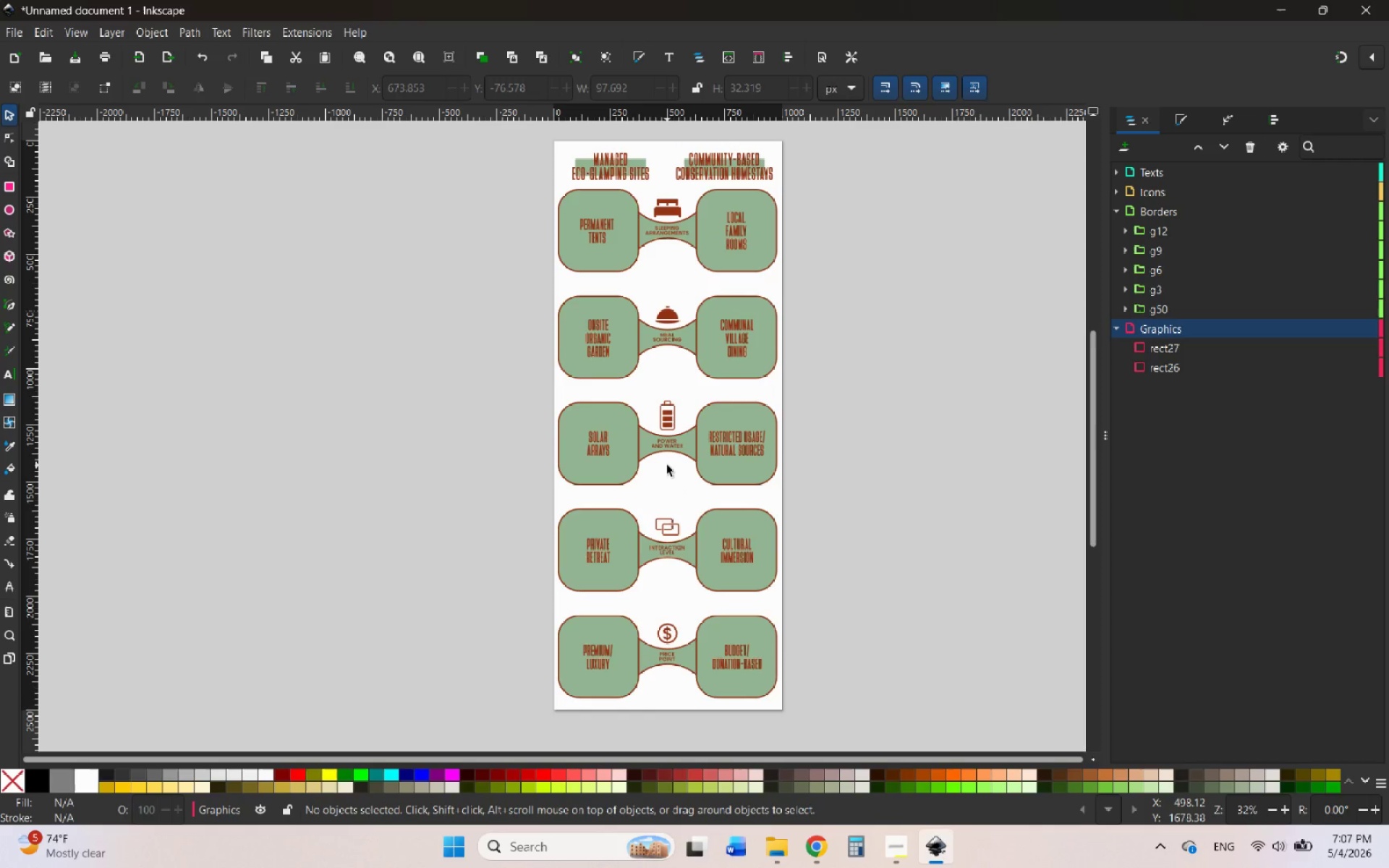 
scroll: coordinate [691, 429], scroll_direction: none, amount: 0.0
 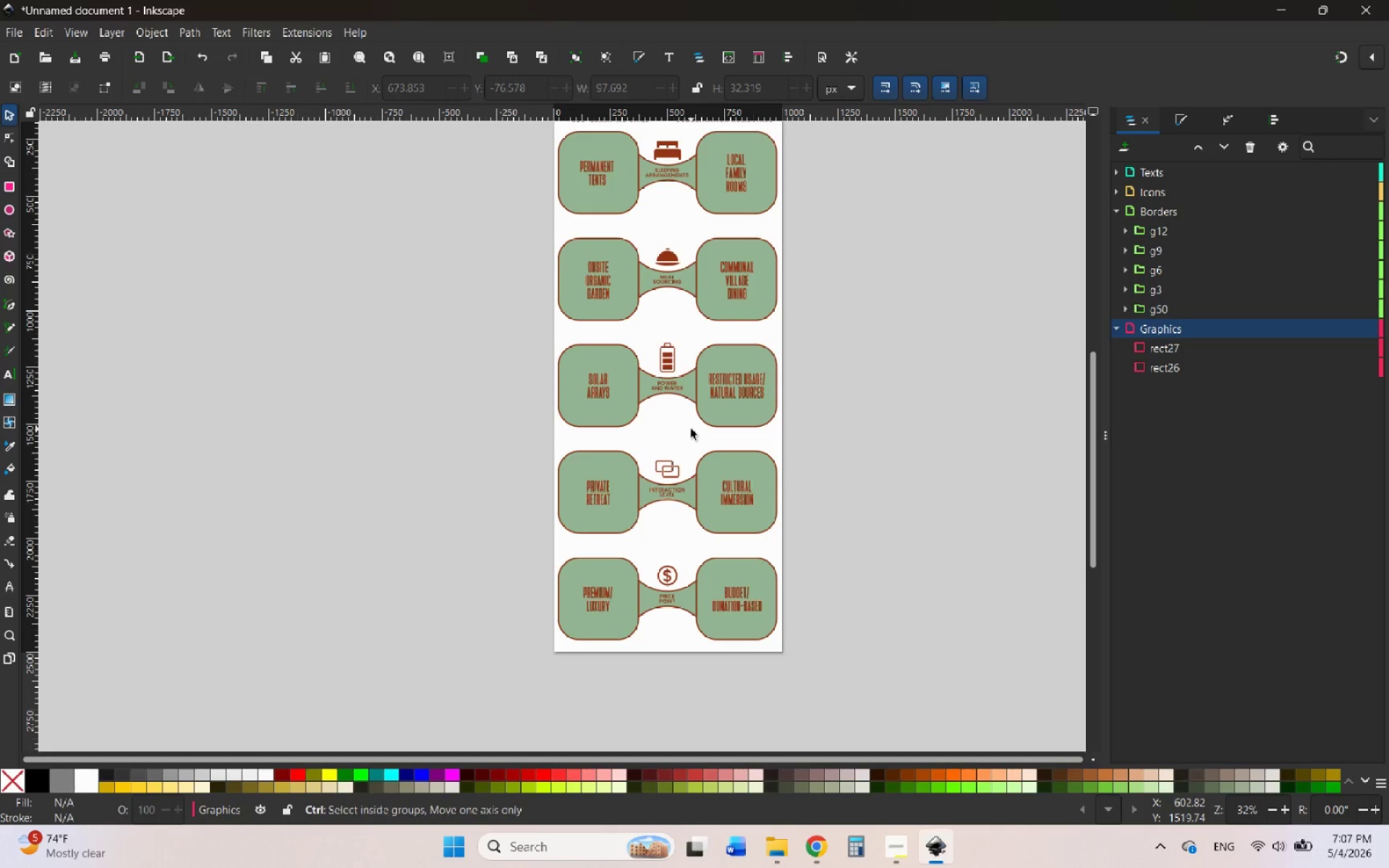 
scroll: coordinate [667, 465], scroll_direction: up, amount: 1.0
 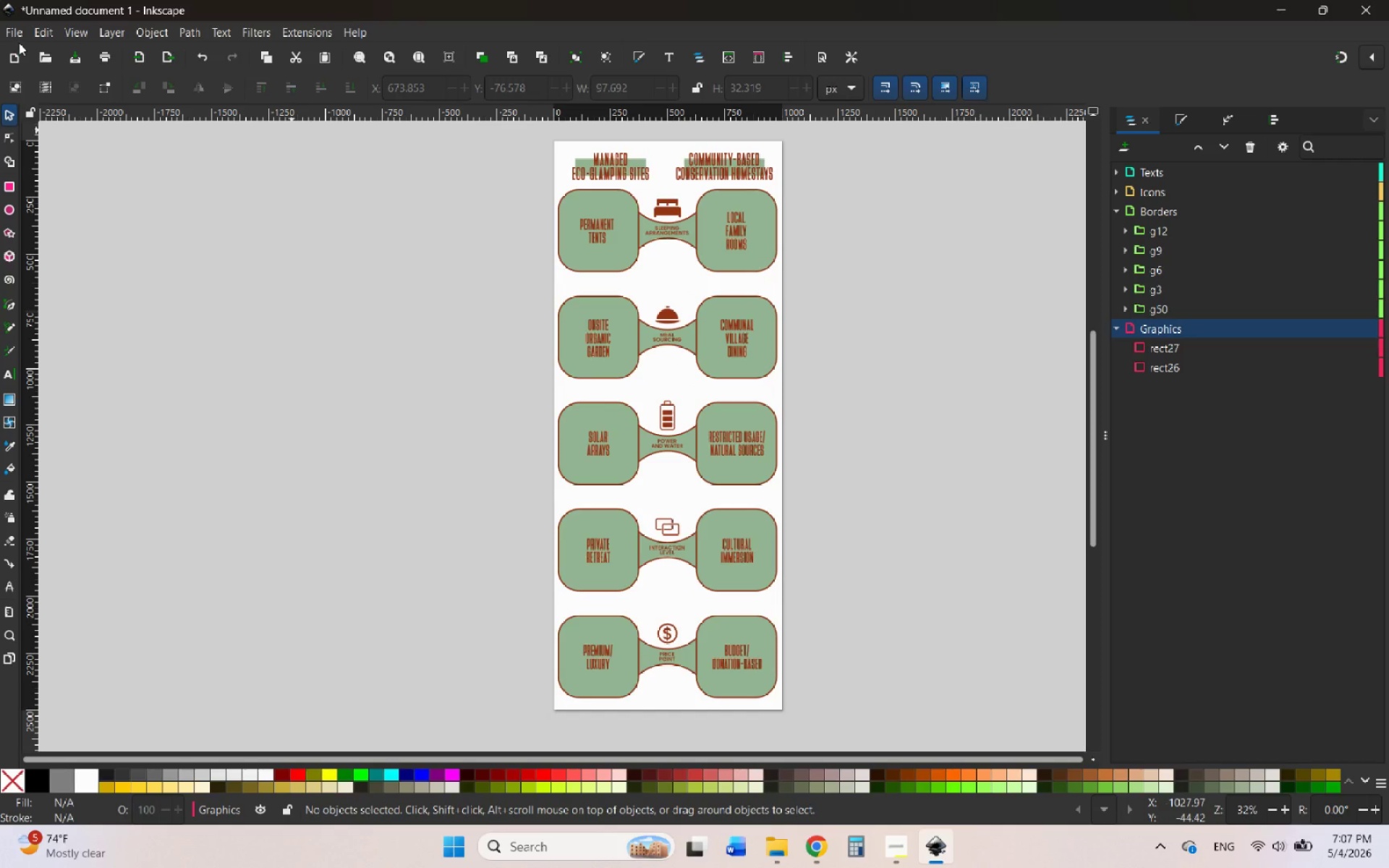 
left_click([13, 30])
 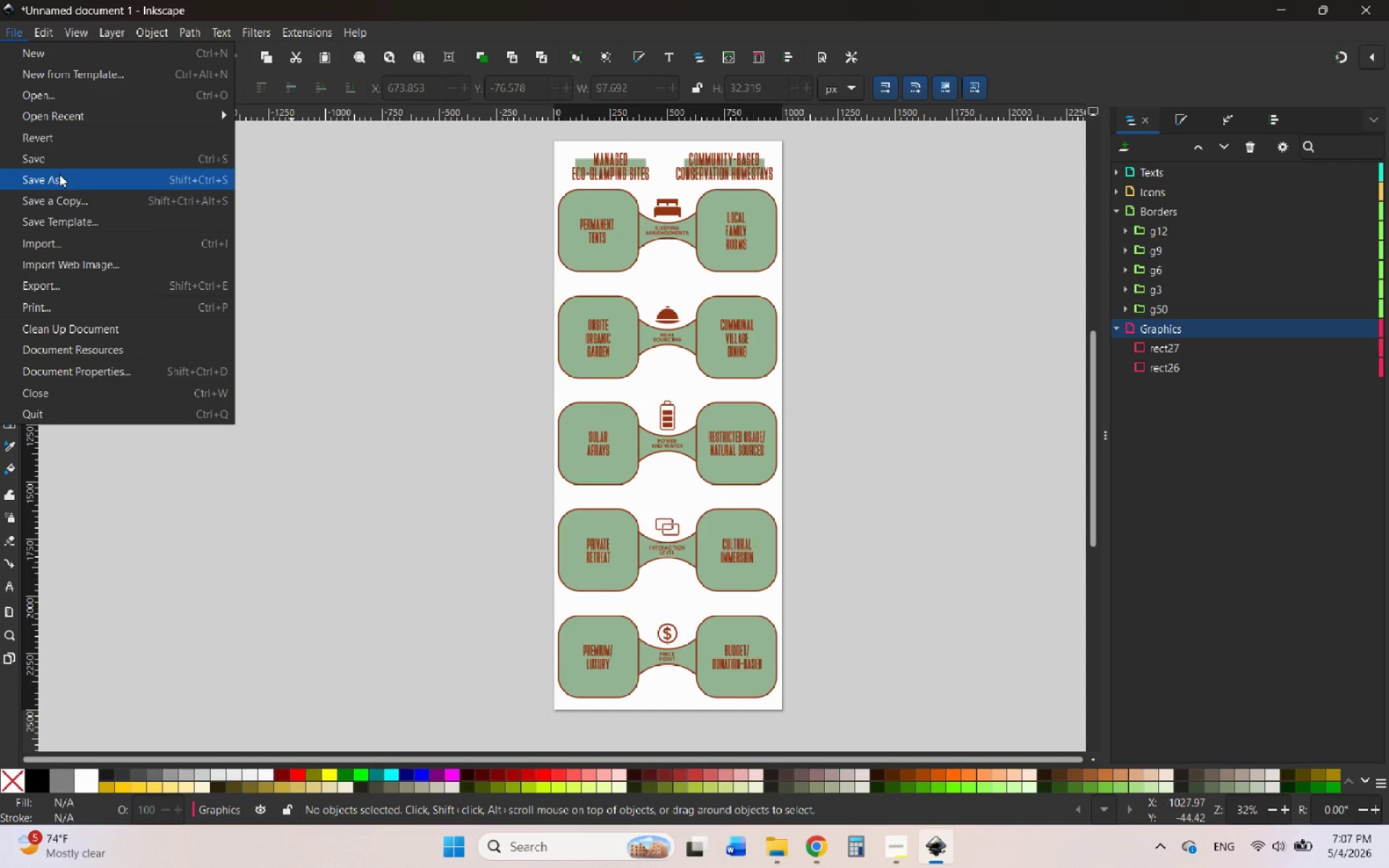 
left_click([59, 174])
 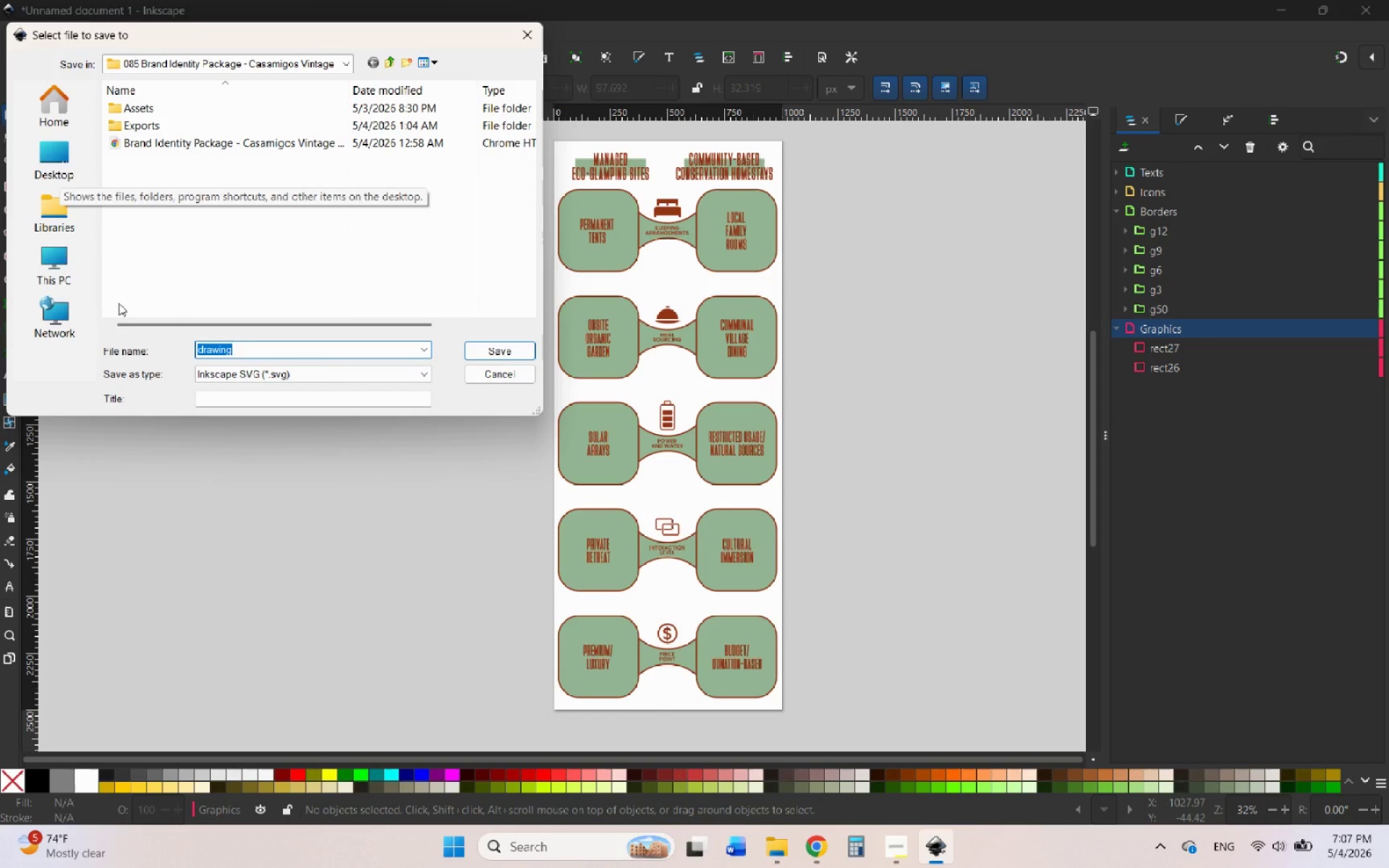 
left_click([293, 68])
 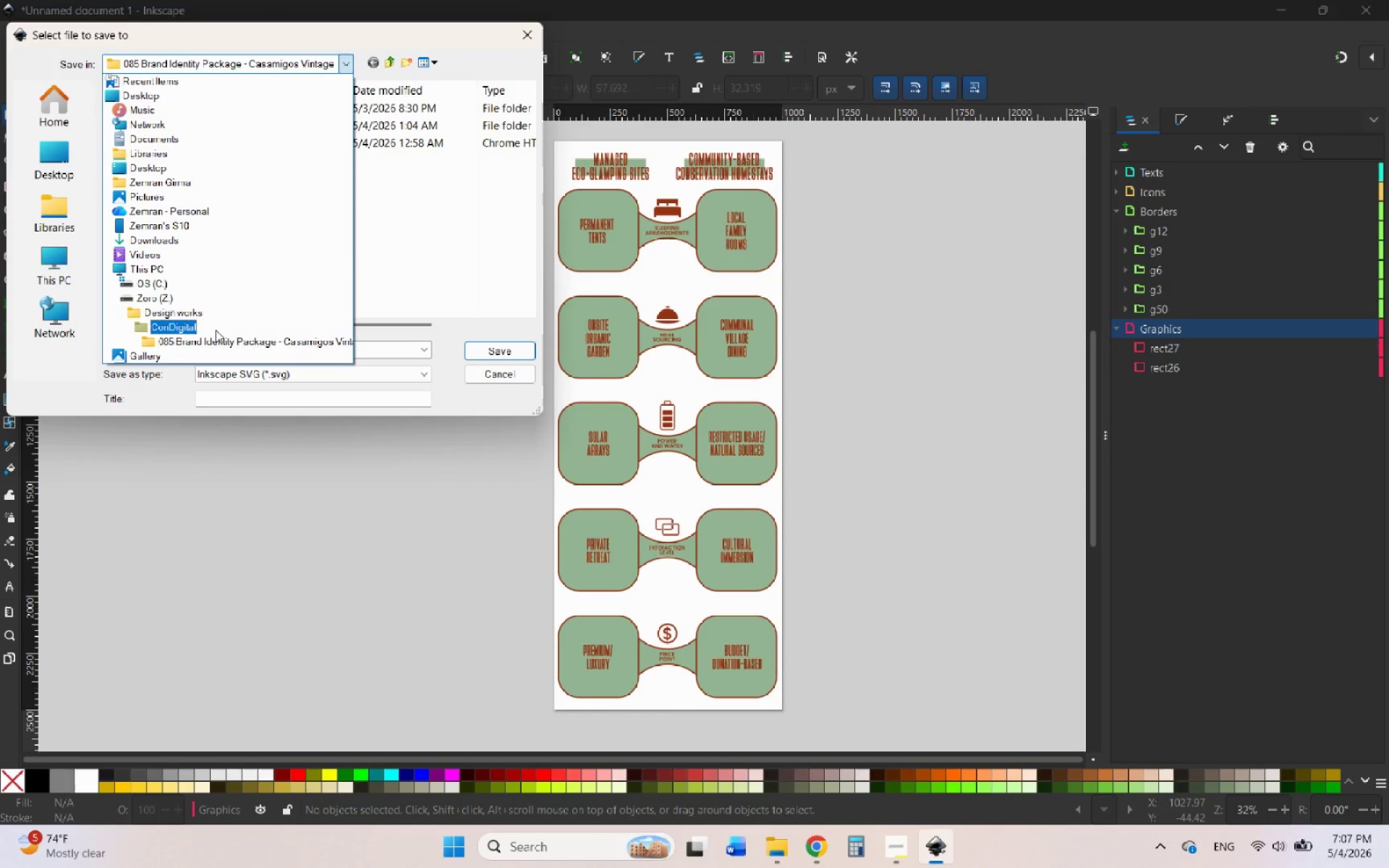 
left_click([210, 333])
 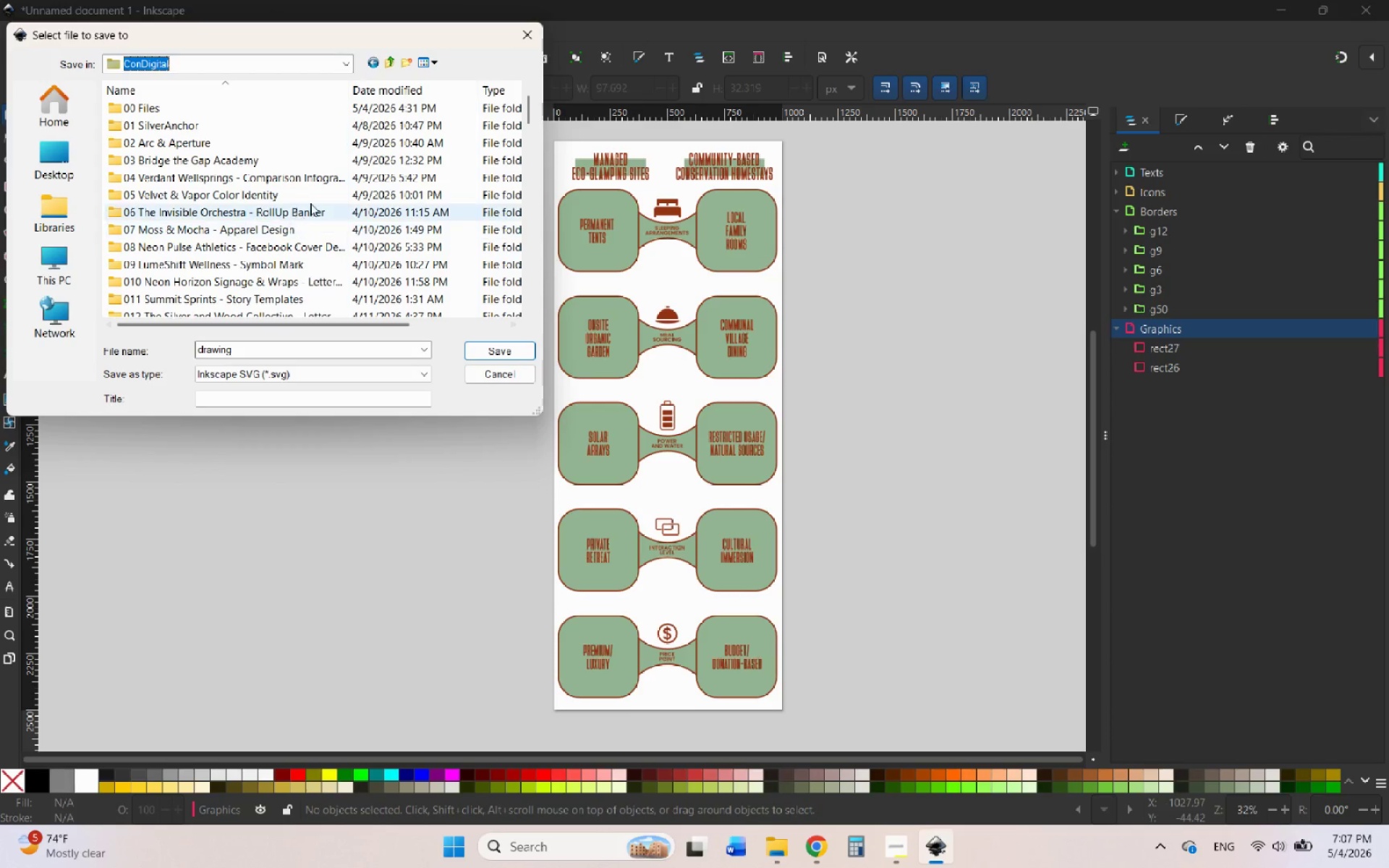 
scroll: coordinate [344, 226], scroll_direction: down, amount: 7.0
 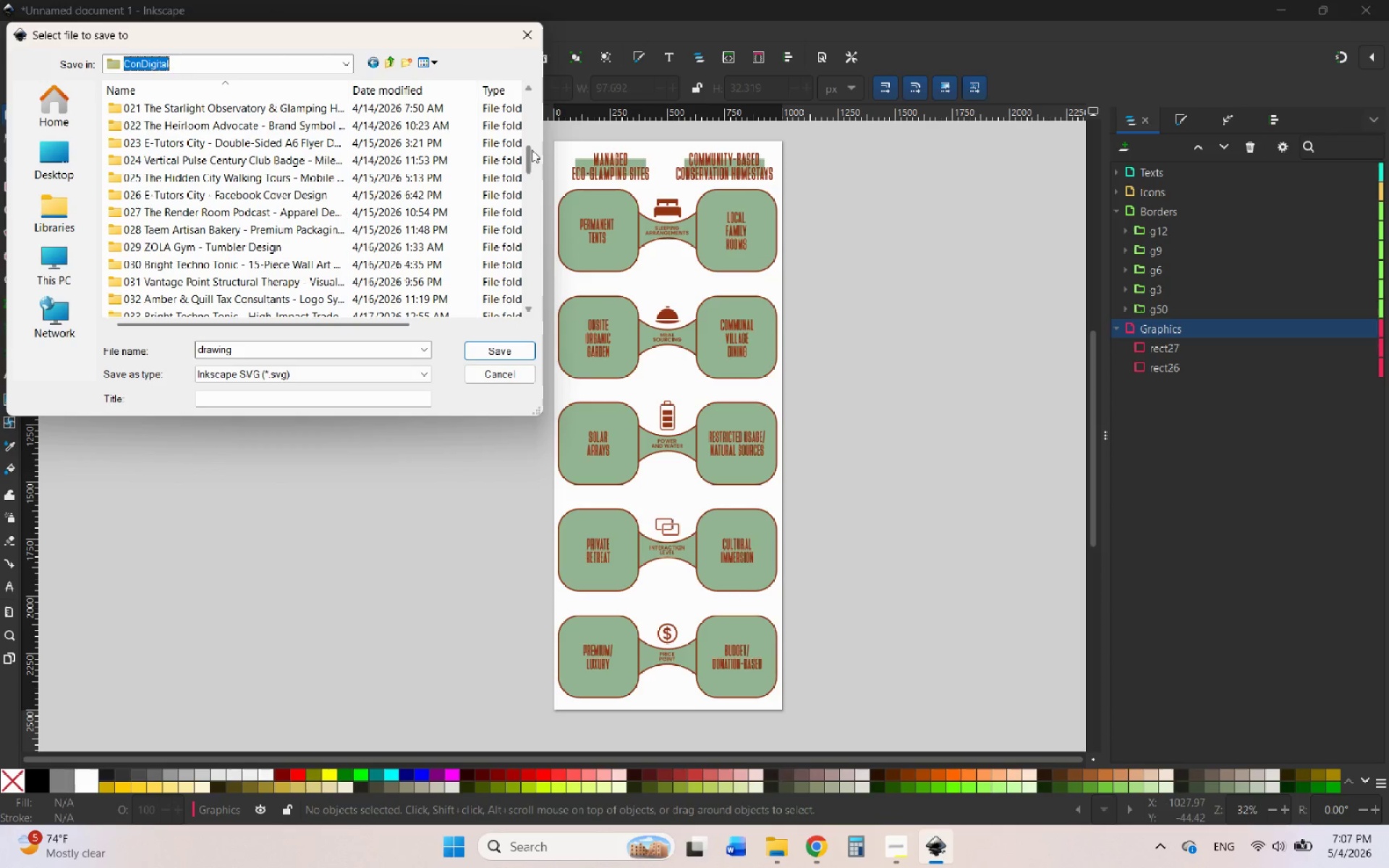 
left_click_drag(start_coordinate=[530, 151], to_coordinate=[522, 294])
 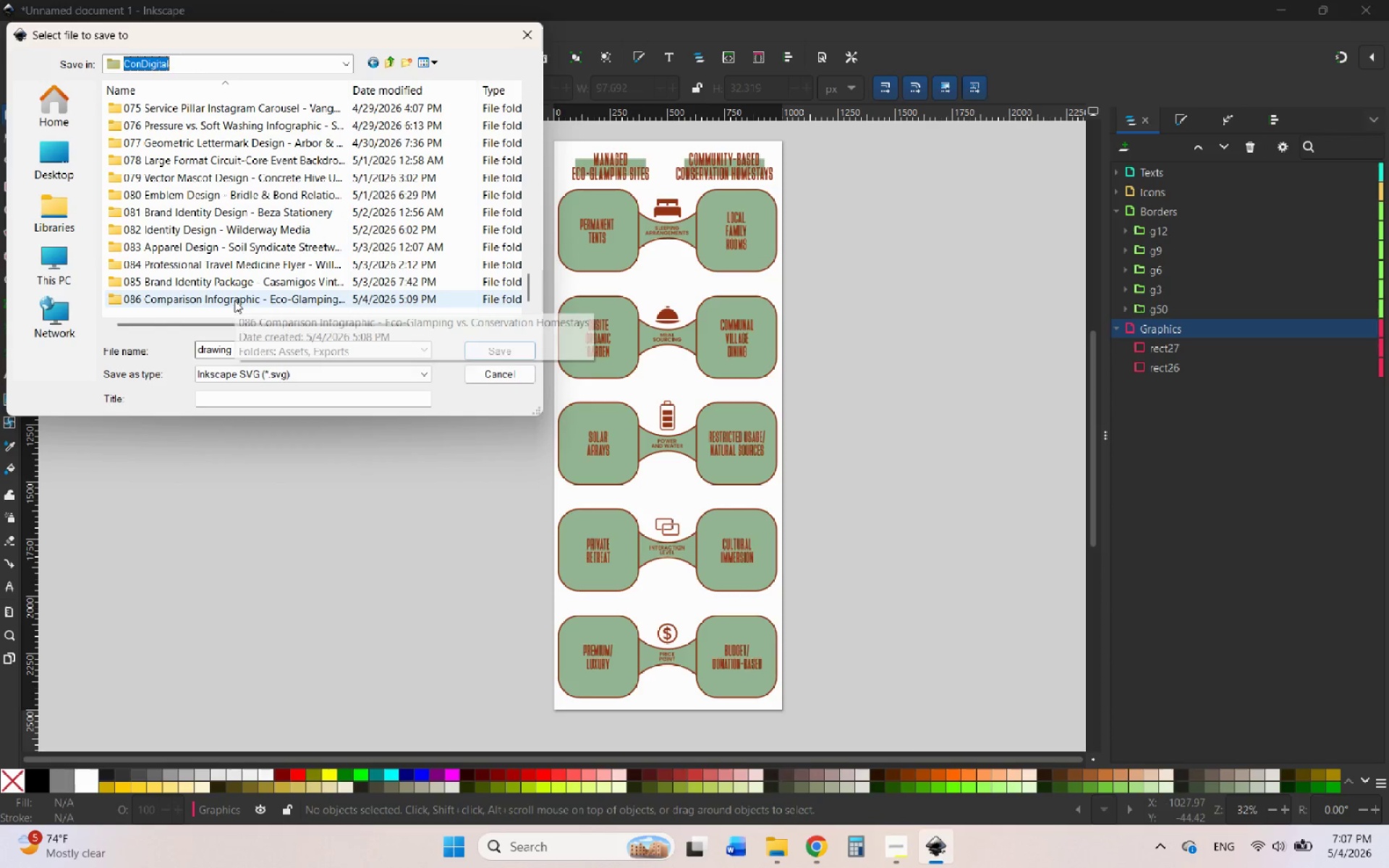 
left_click([234, 300])
 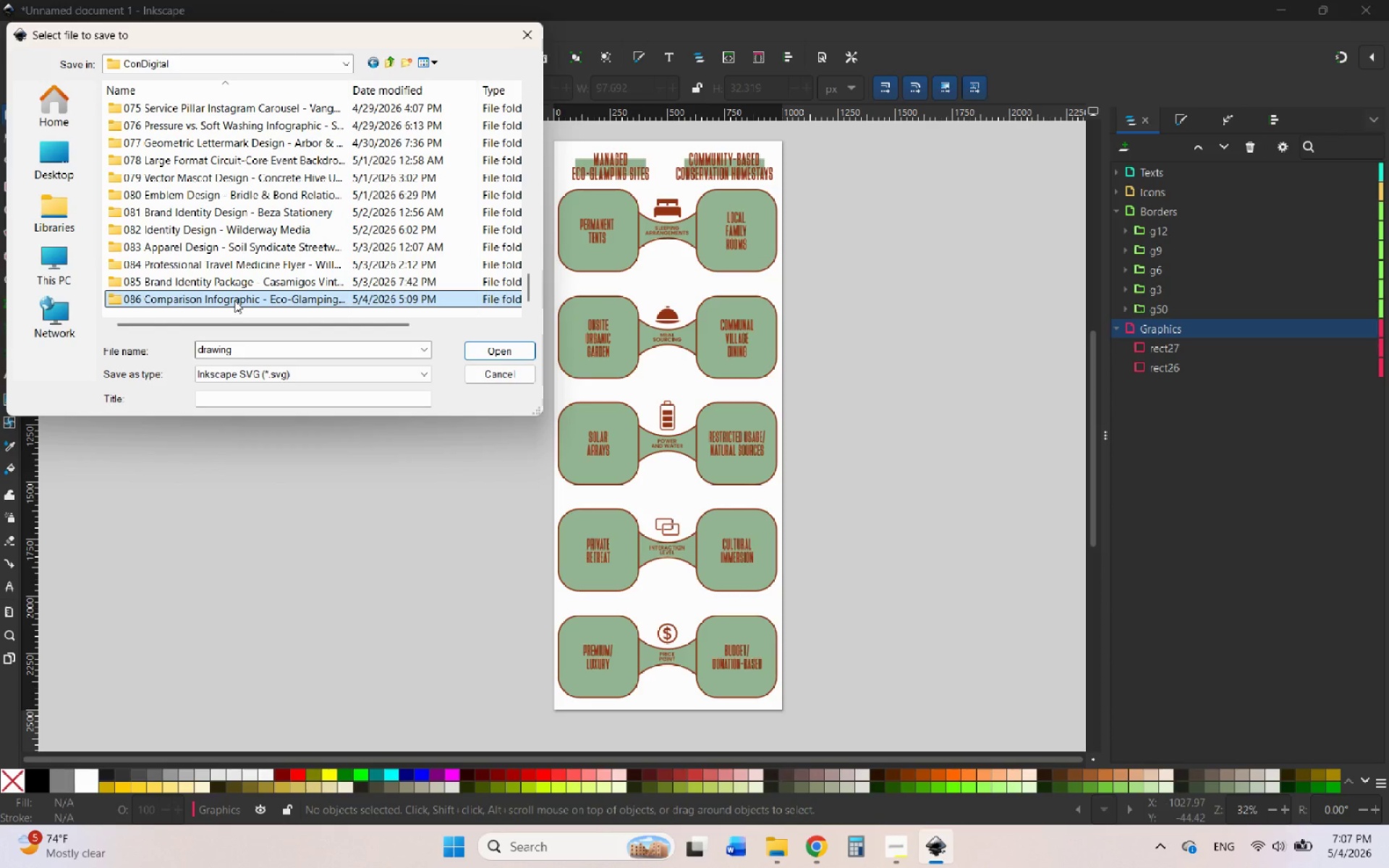 
double_click([234, 300])
 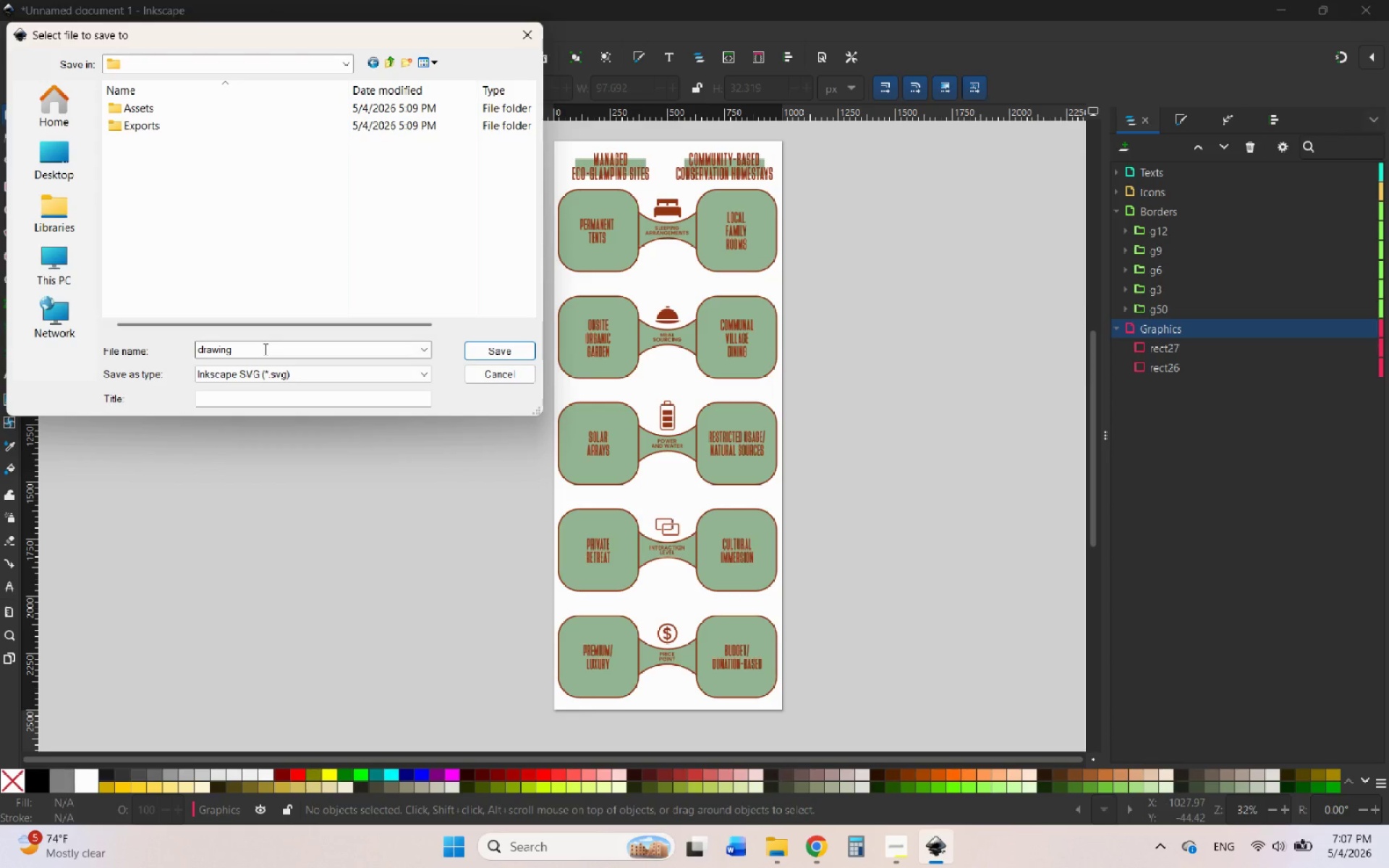 
left_click([264, 349])
 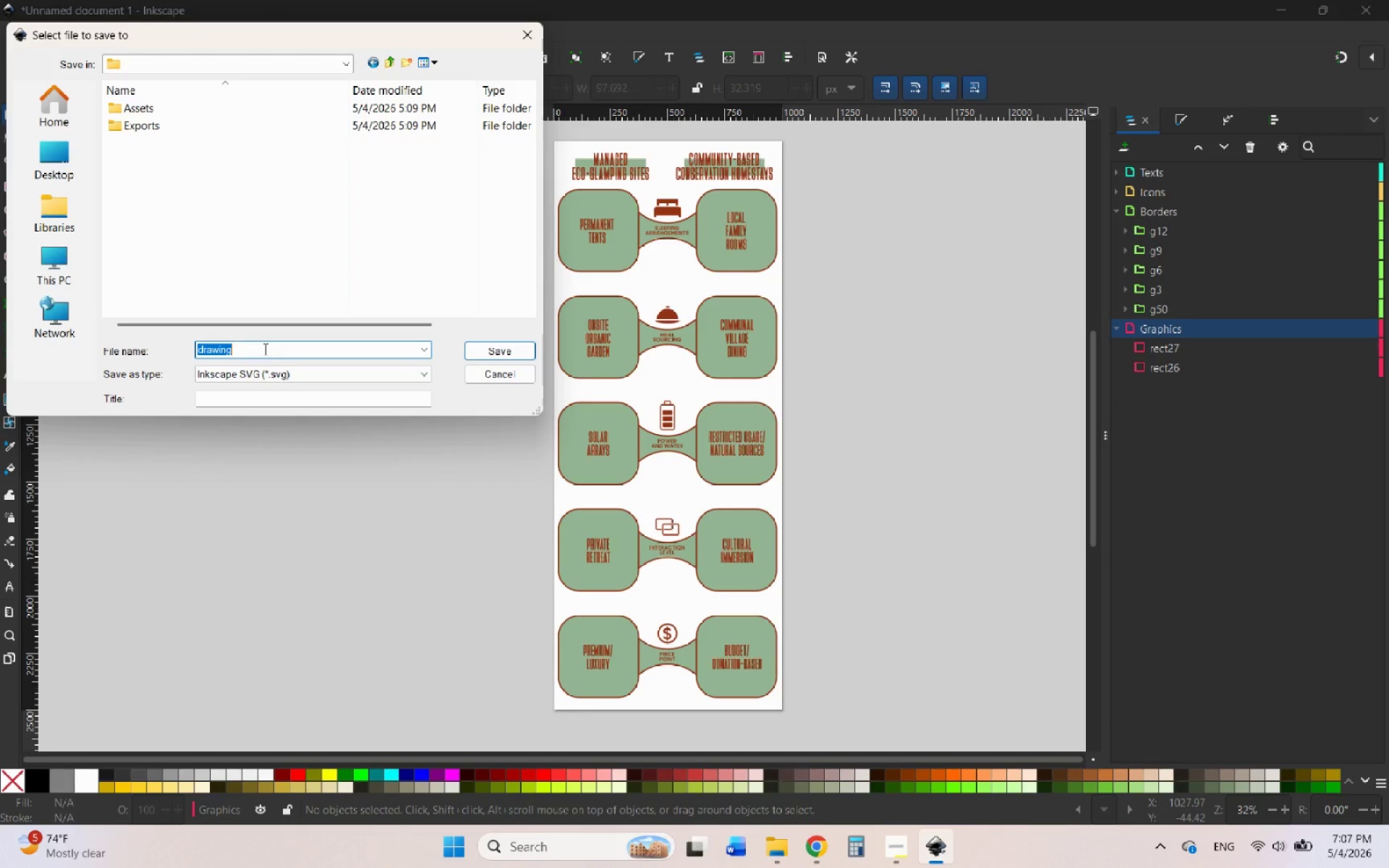 
wait(8.48)
 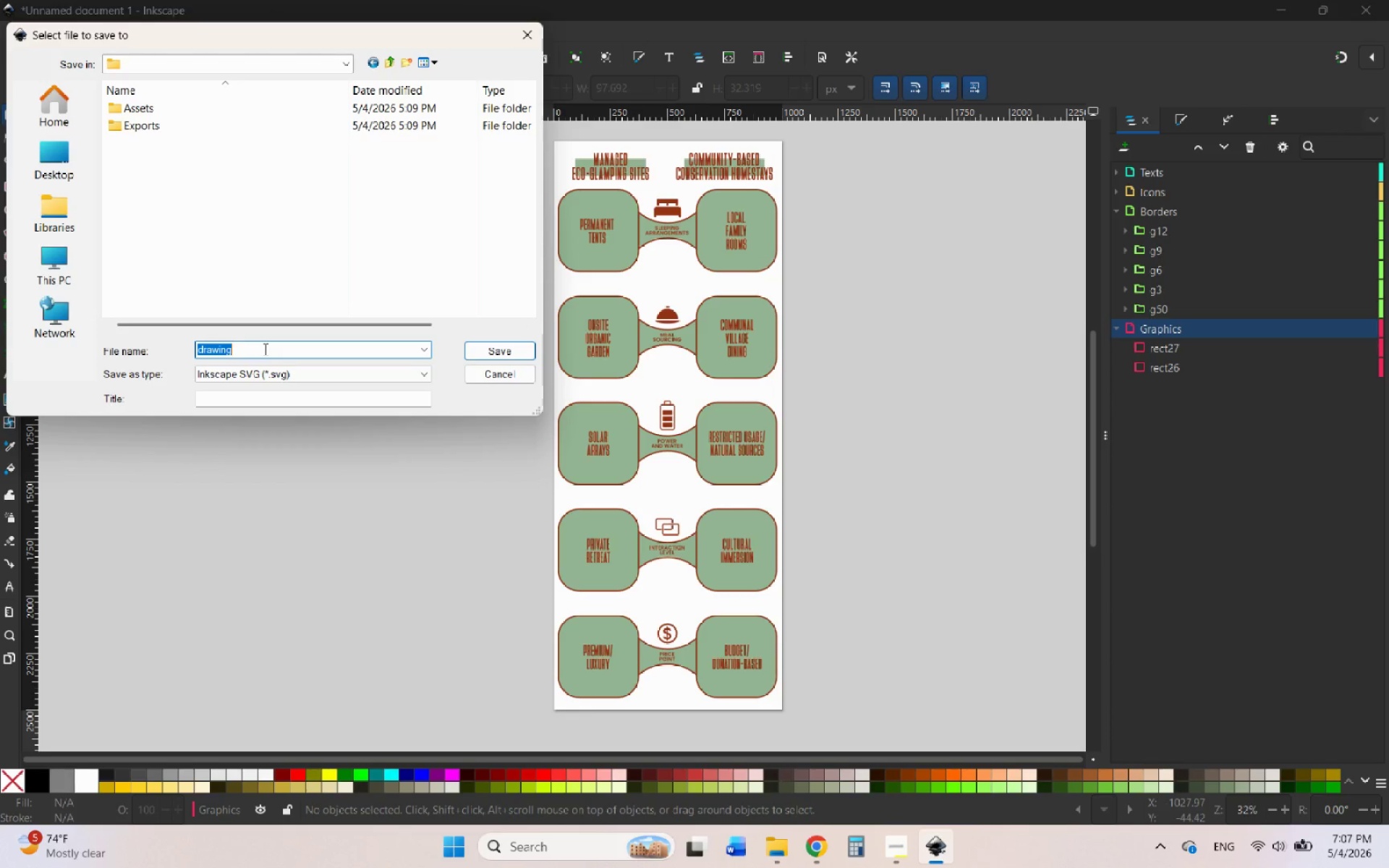 
key(M)
 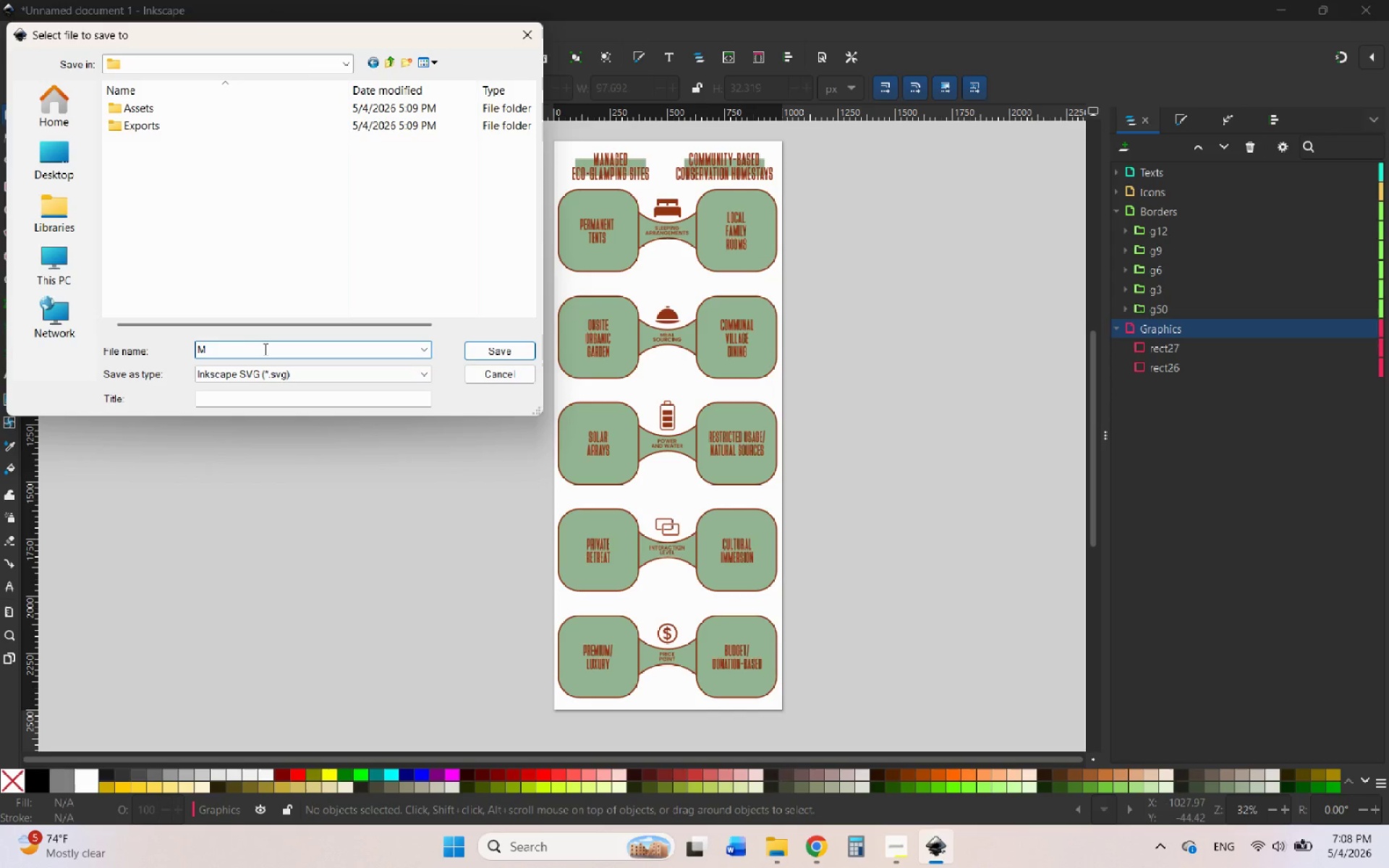 
key(CapsLock)
 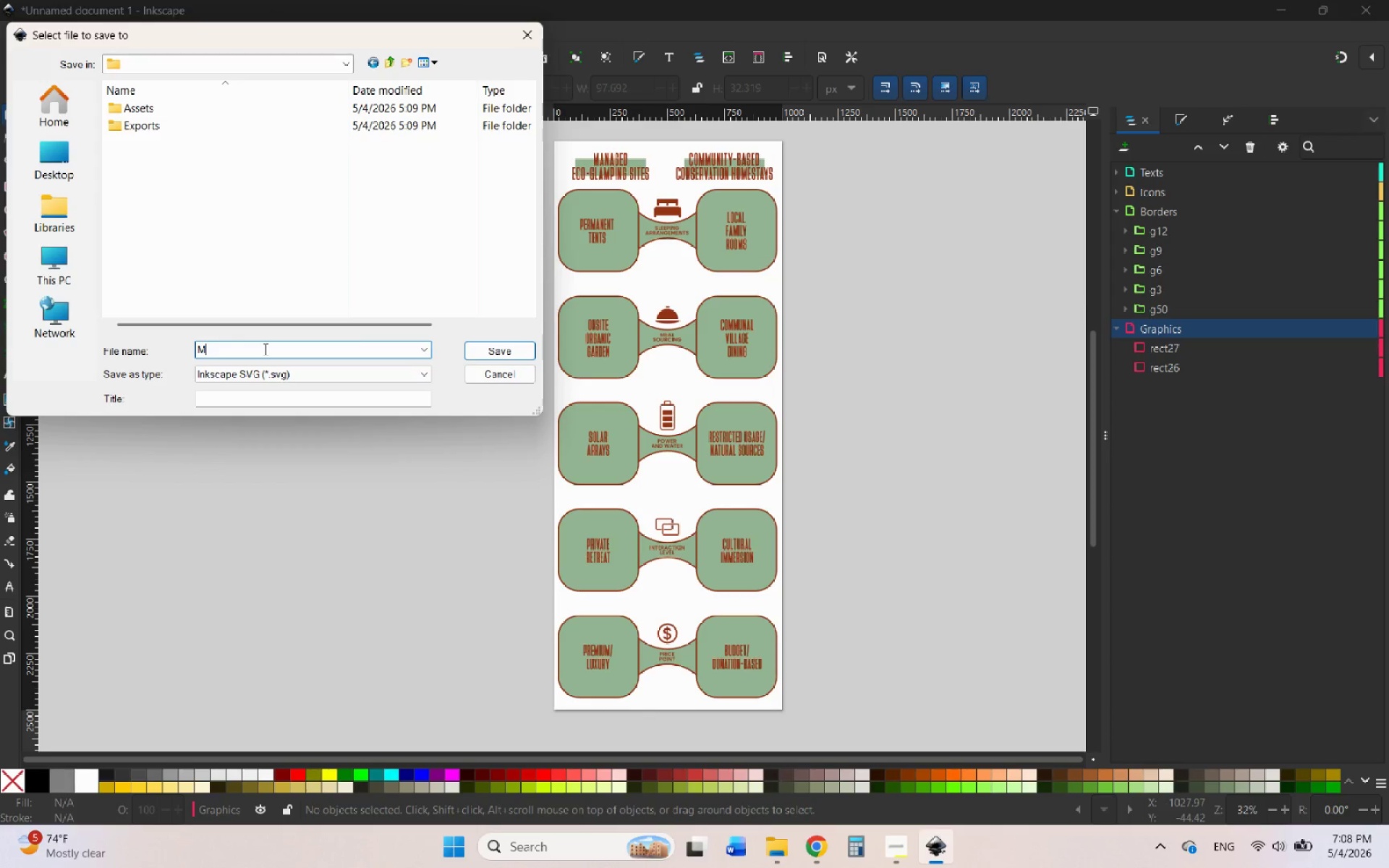 
key(Backspace)
 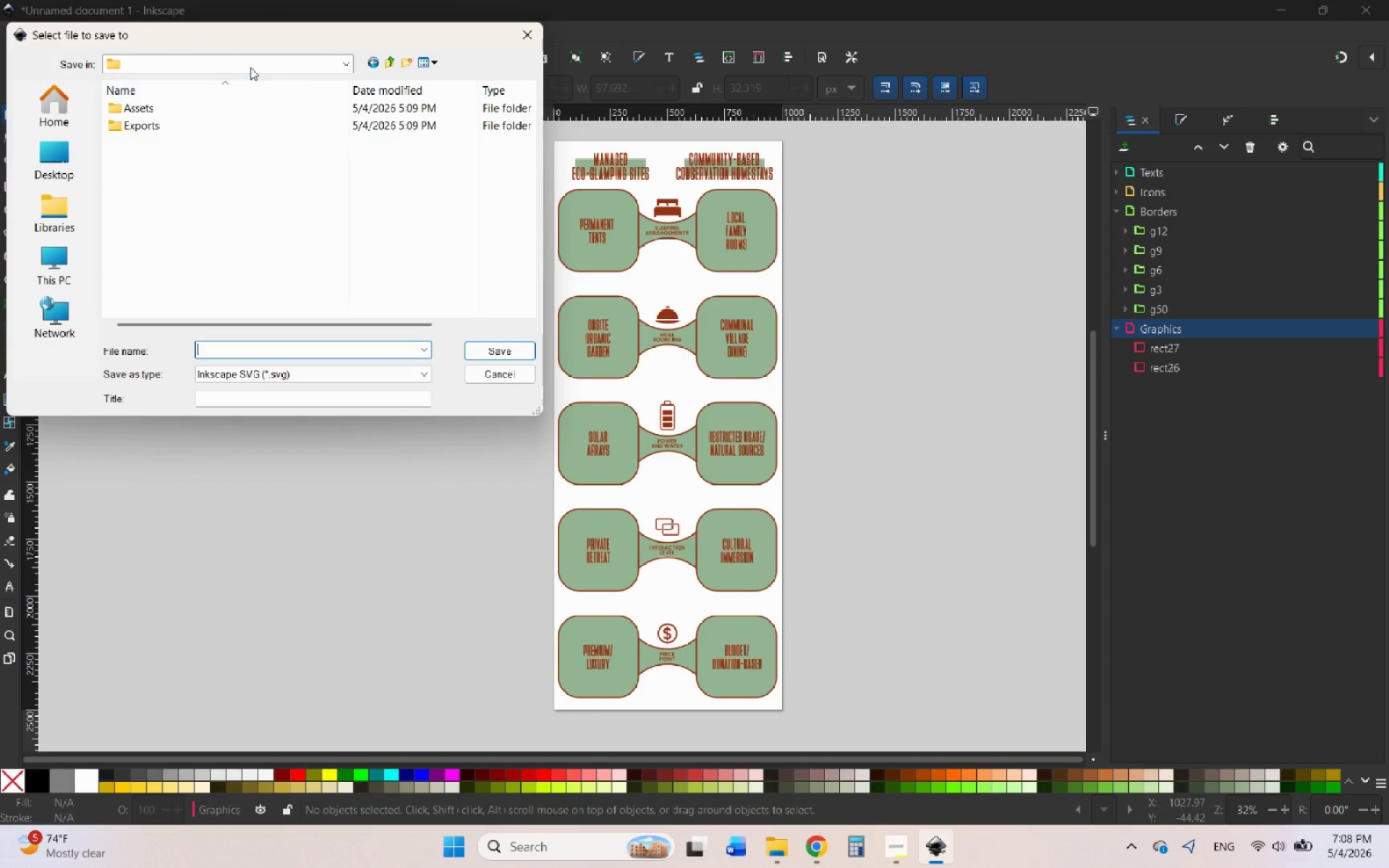 
left_click([367, 61])
 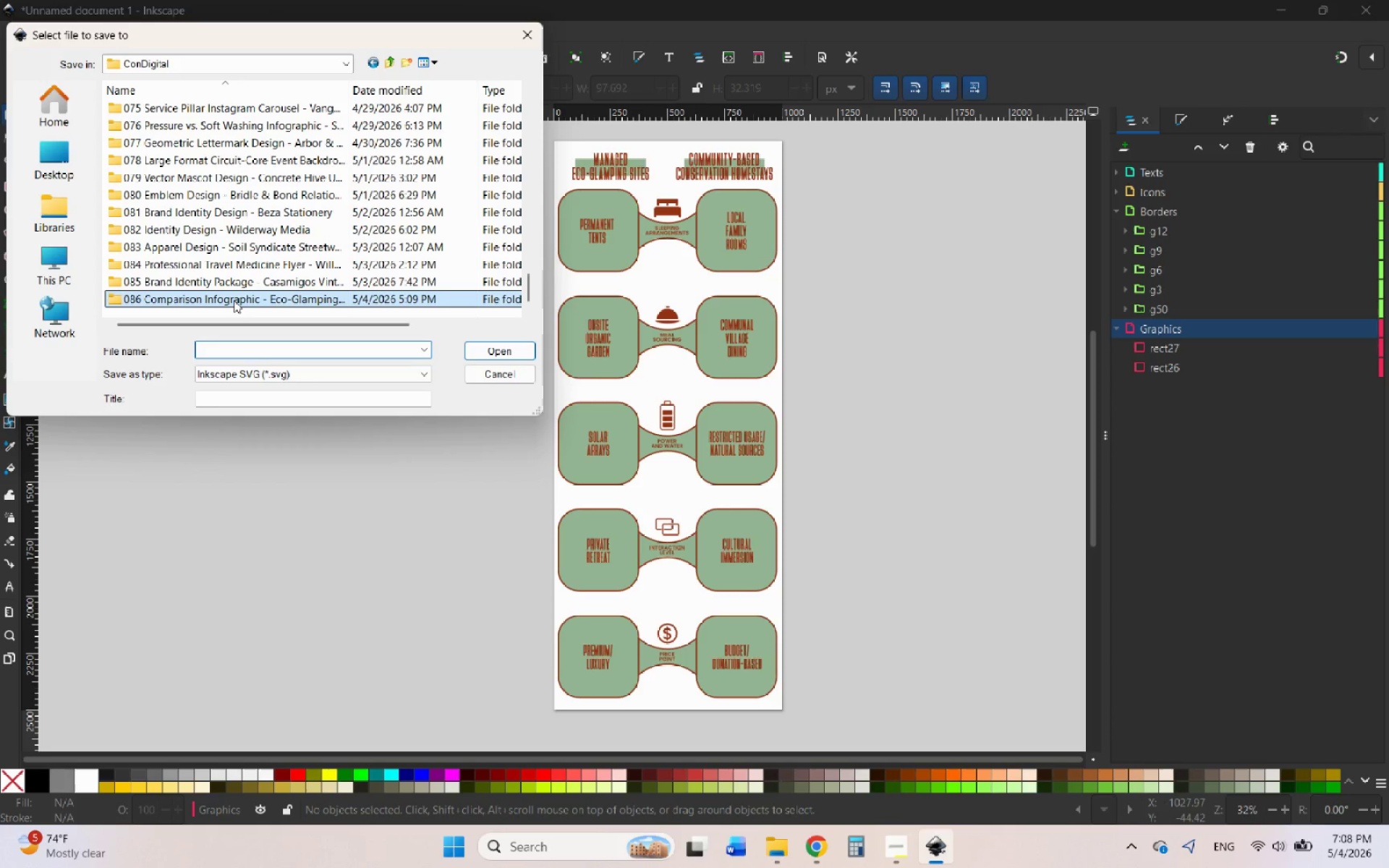 
right_click([234, 300])
 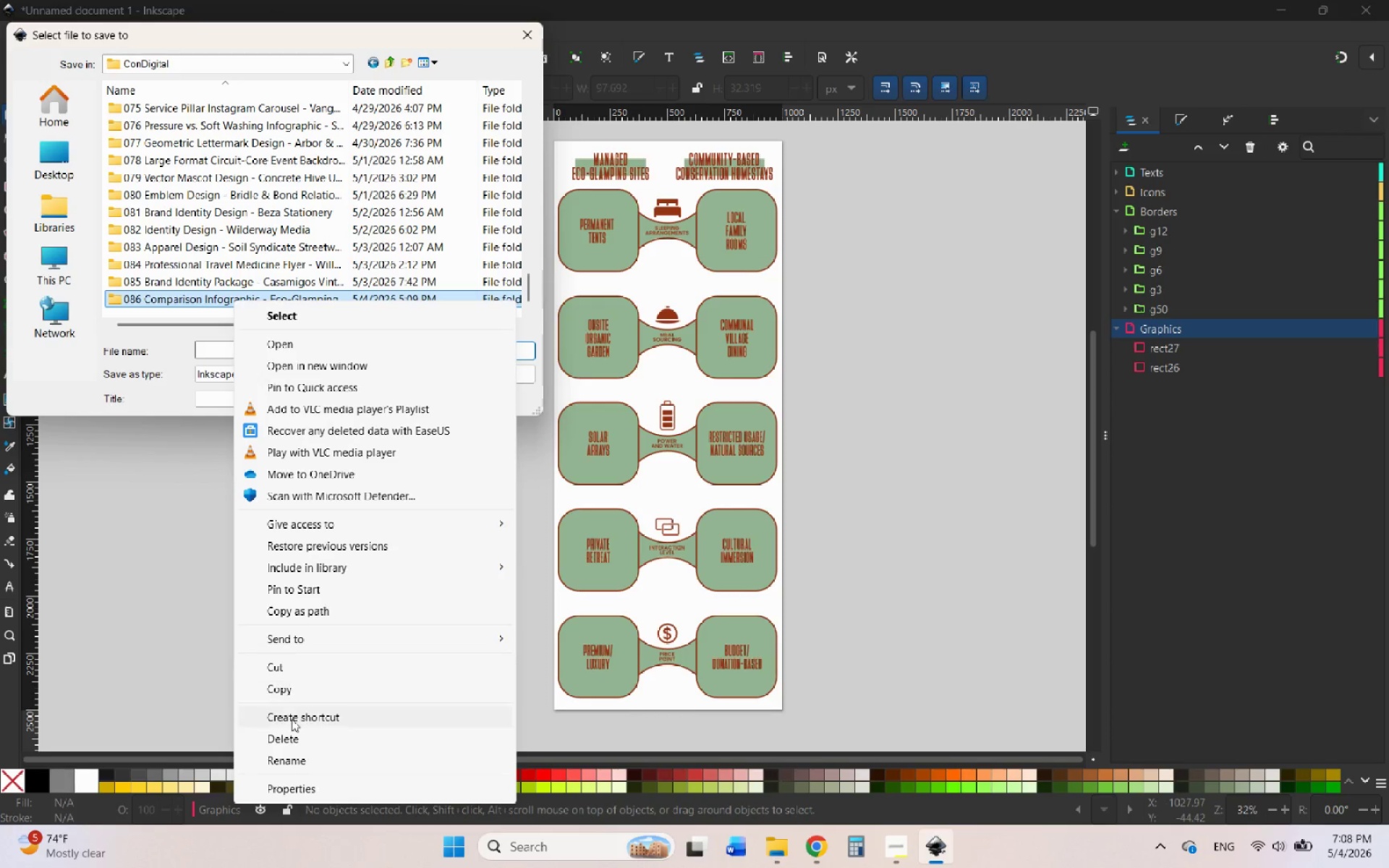 
left_click([293, 759])
 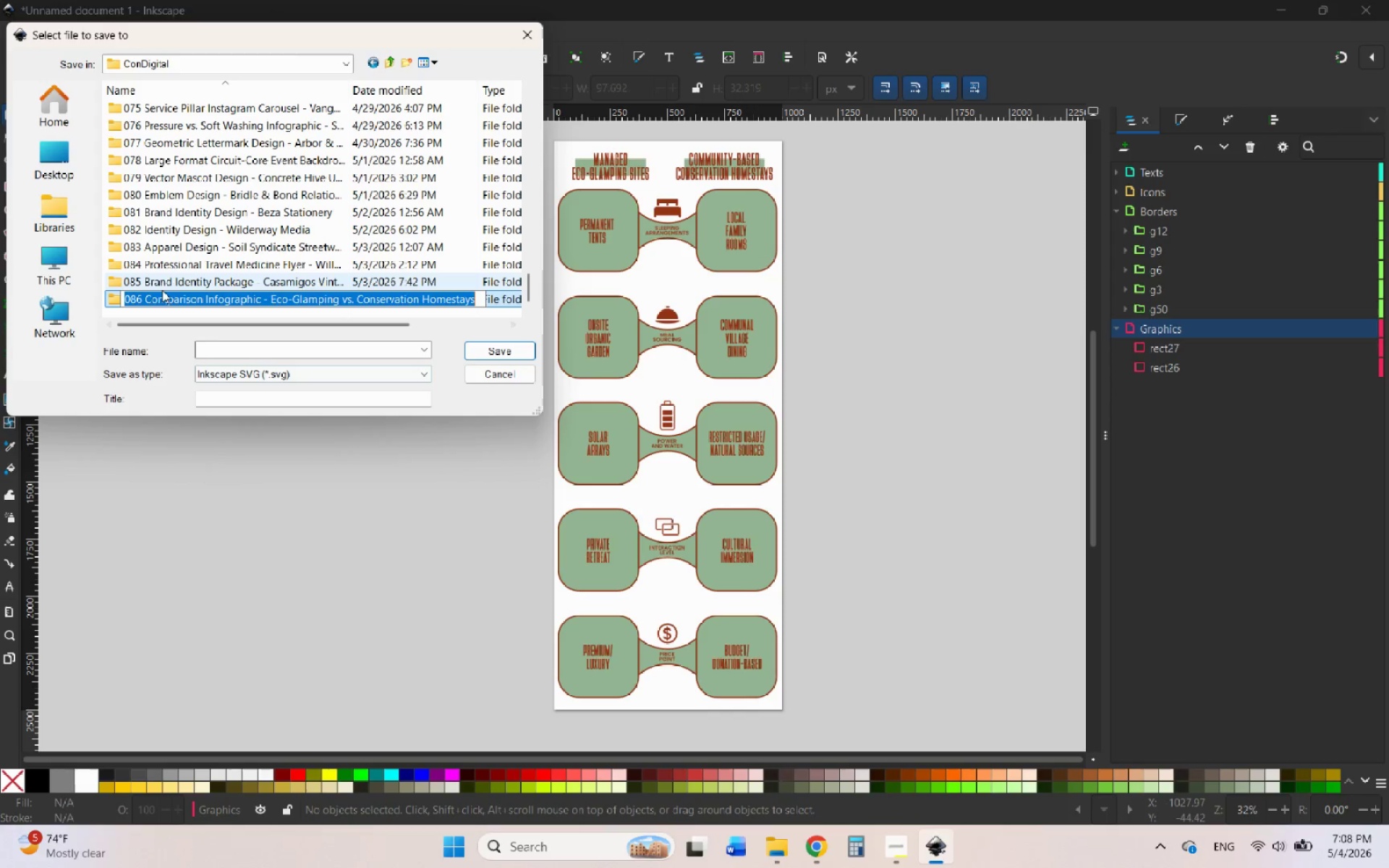 
left_click([152, 295])
 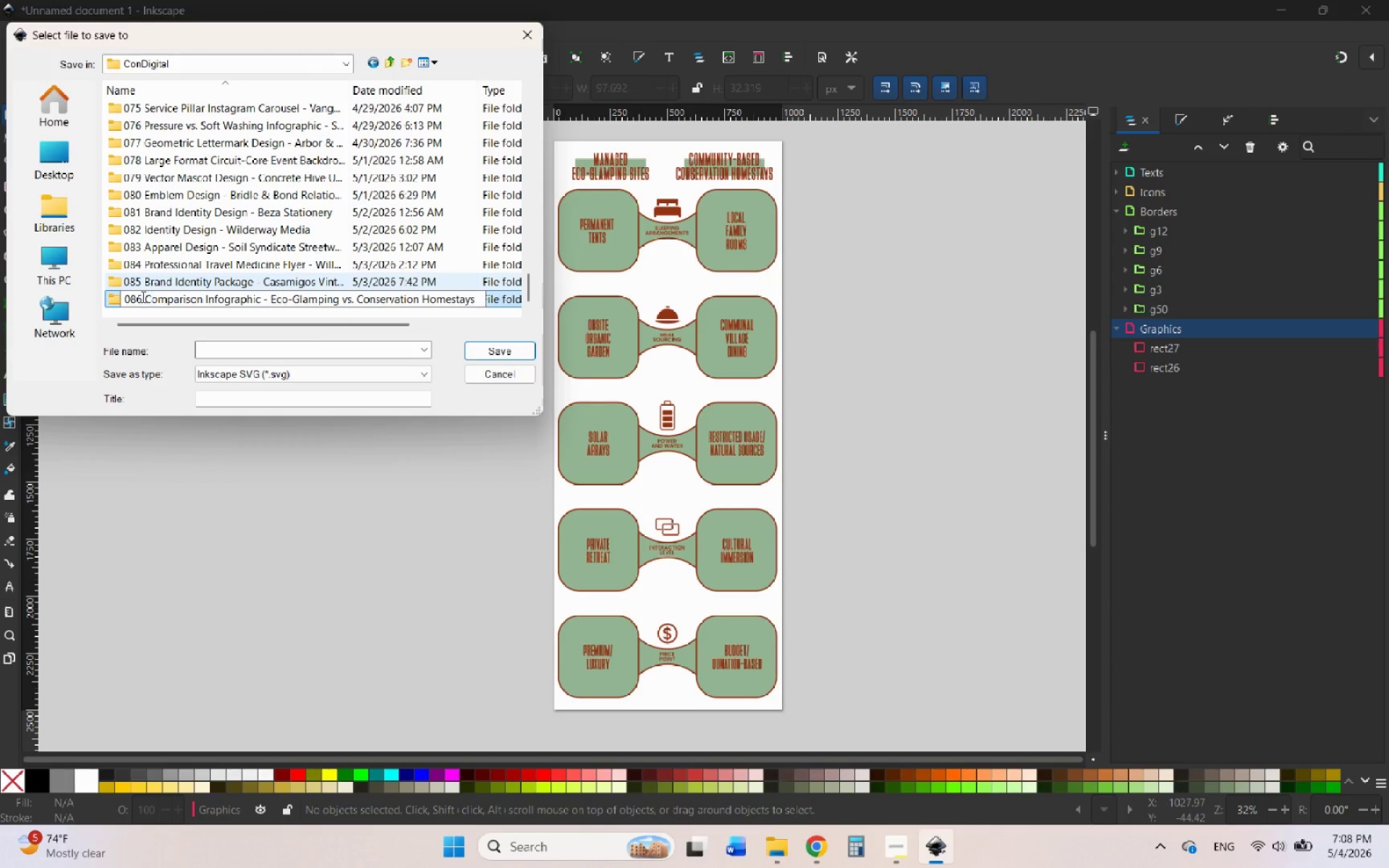 
left_click([142, 297])
 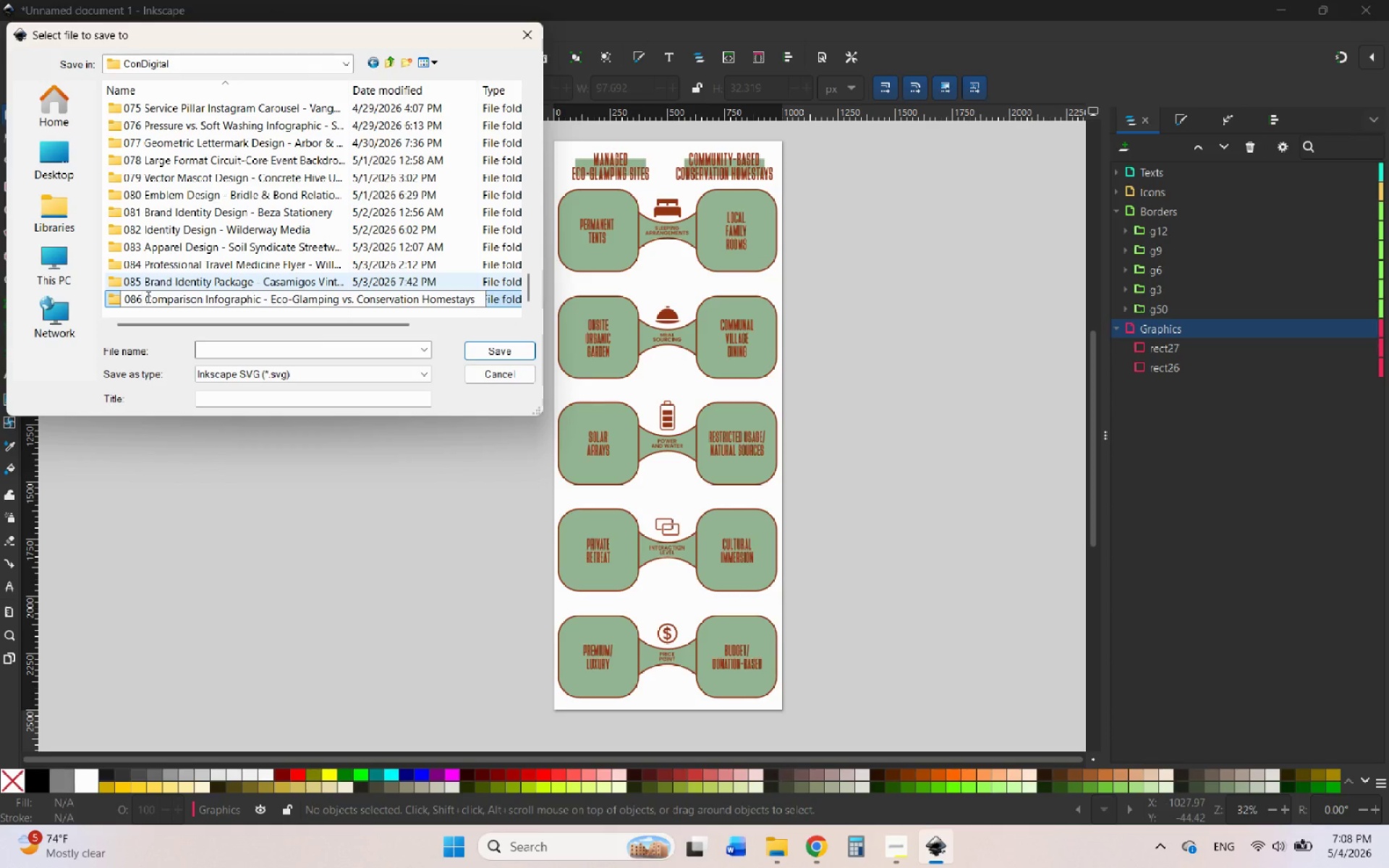 
left_click_drag(start_coordinate=[147, 297], to_coordinate=[490, 302])
 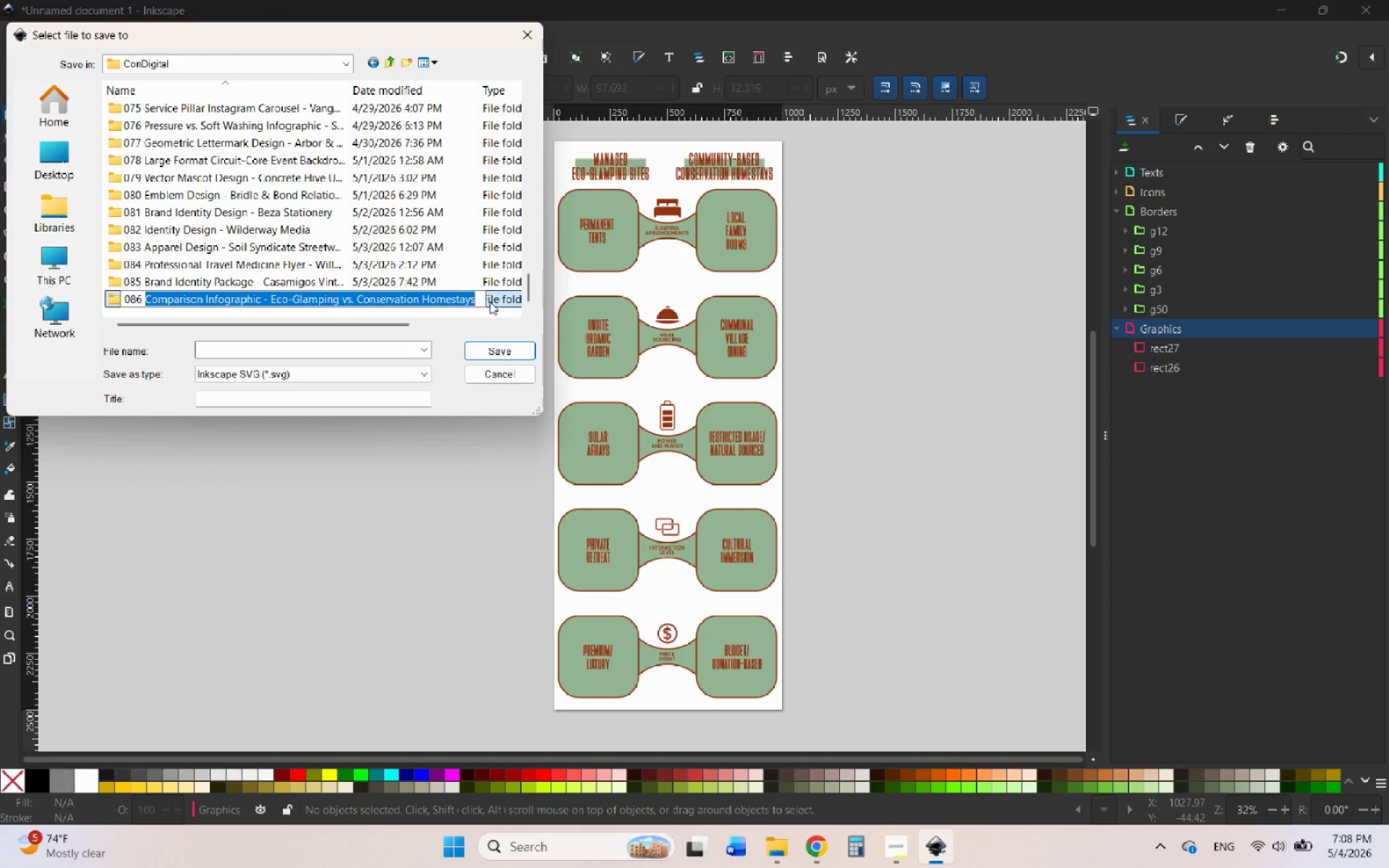 
key(Control+C)
 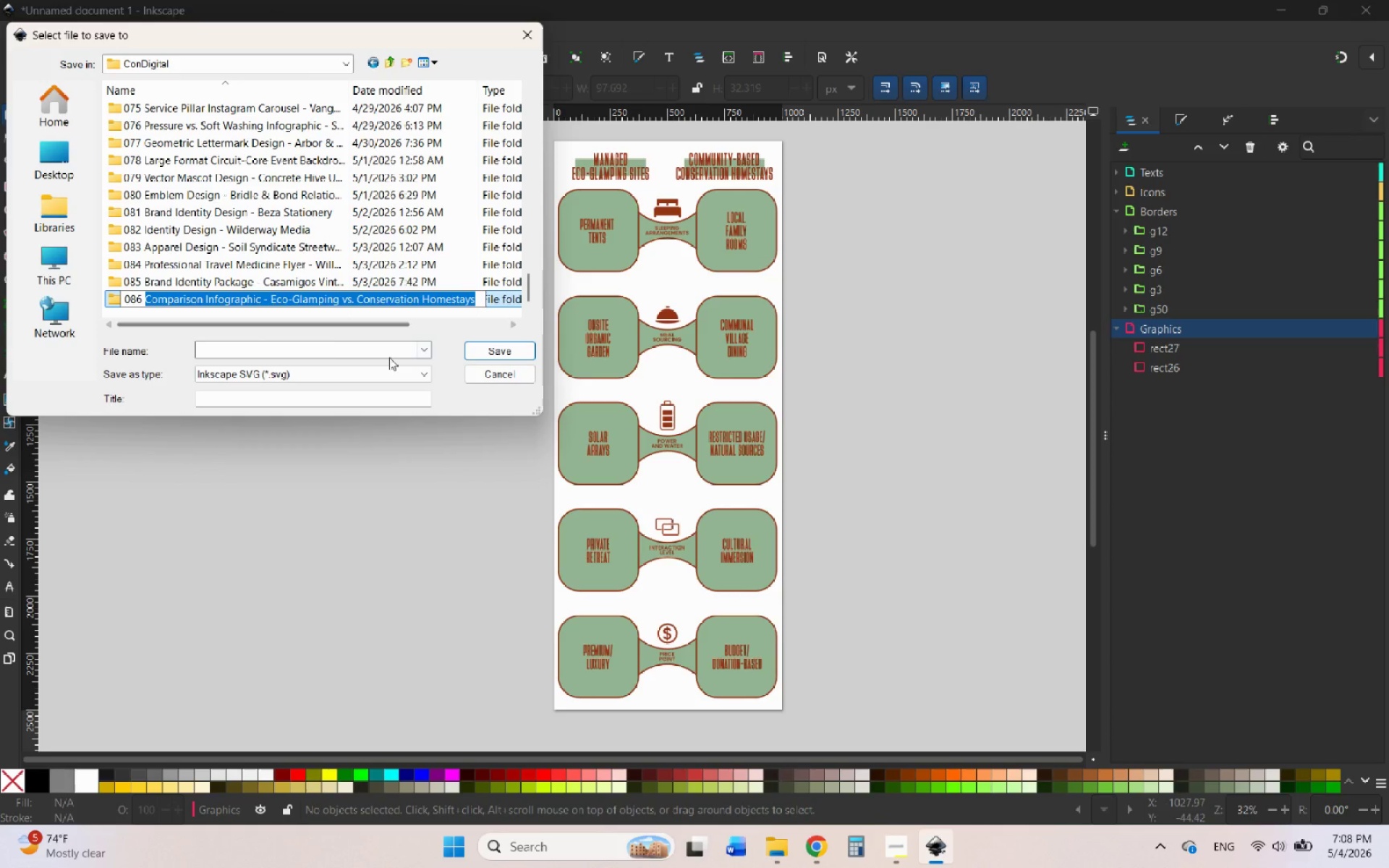 
key(Control+C)
 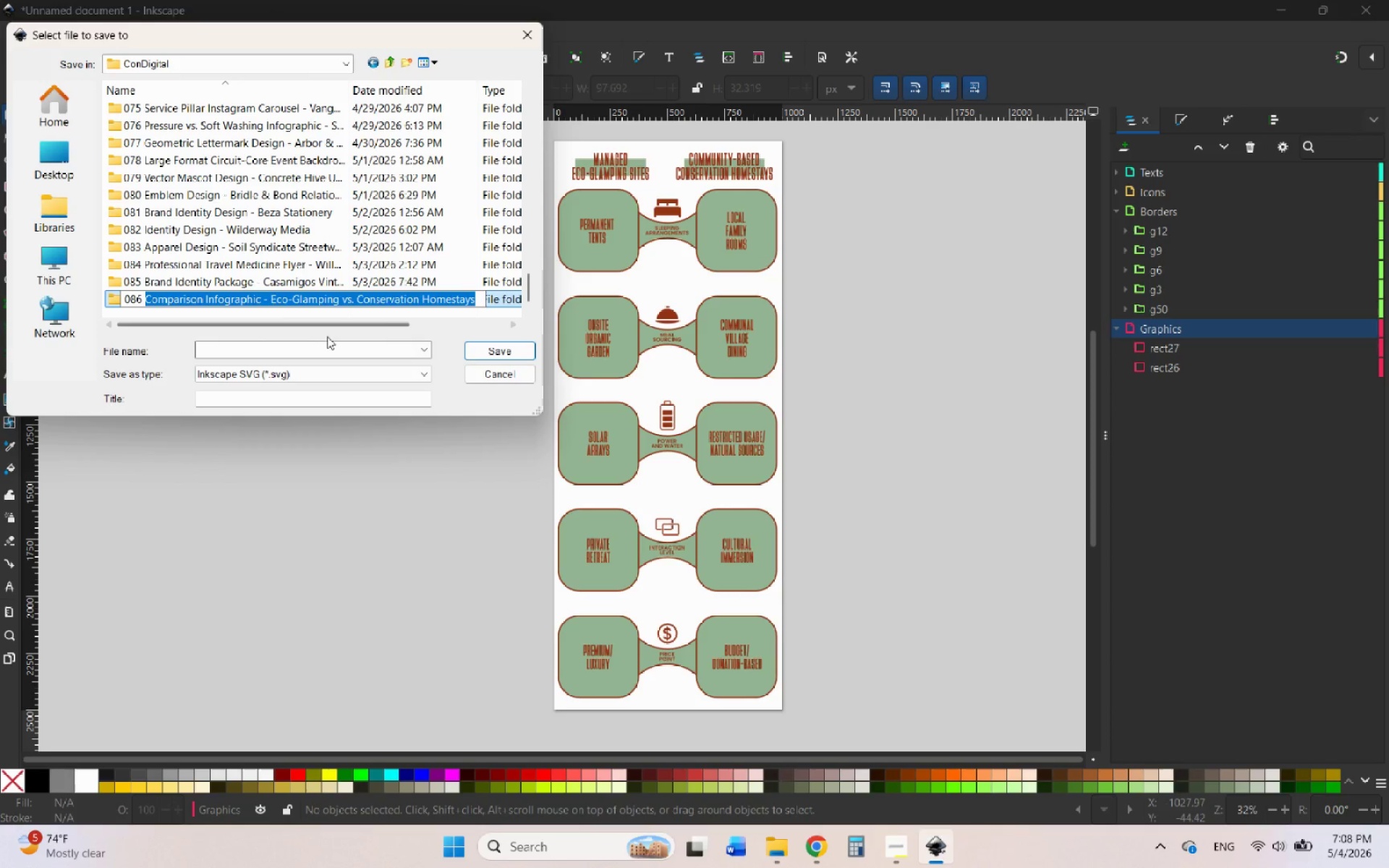 
key(Control+C)
 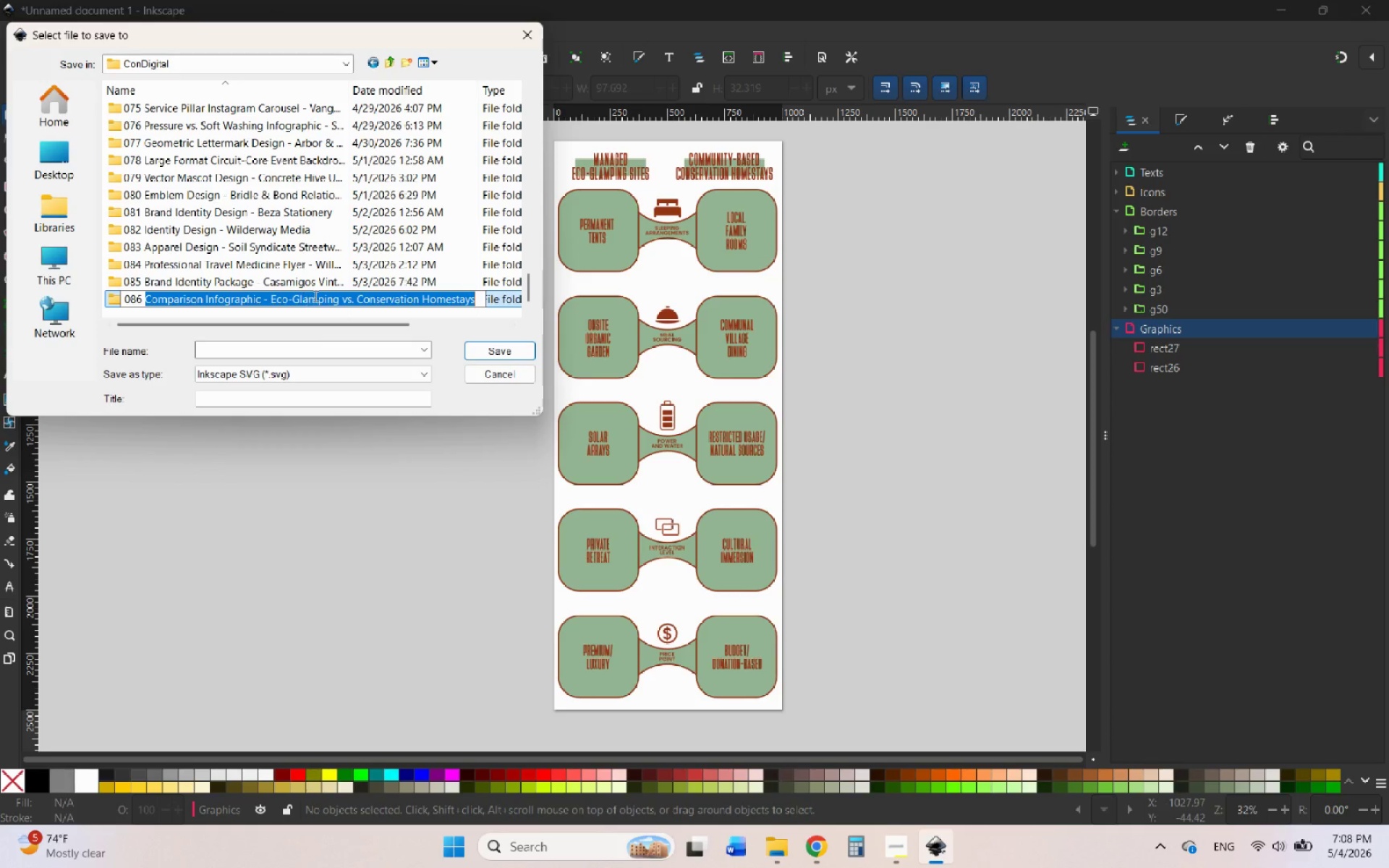 
left_click([326, 276])
 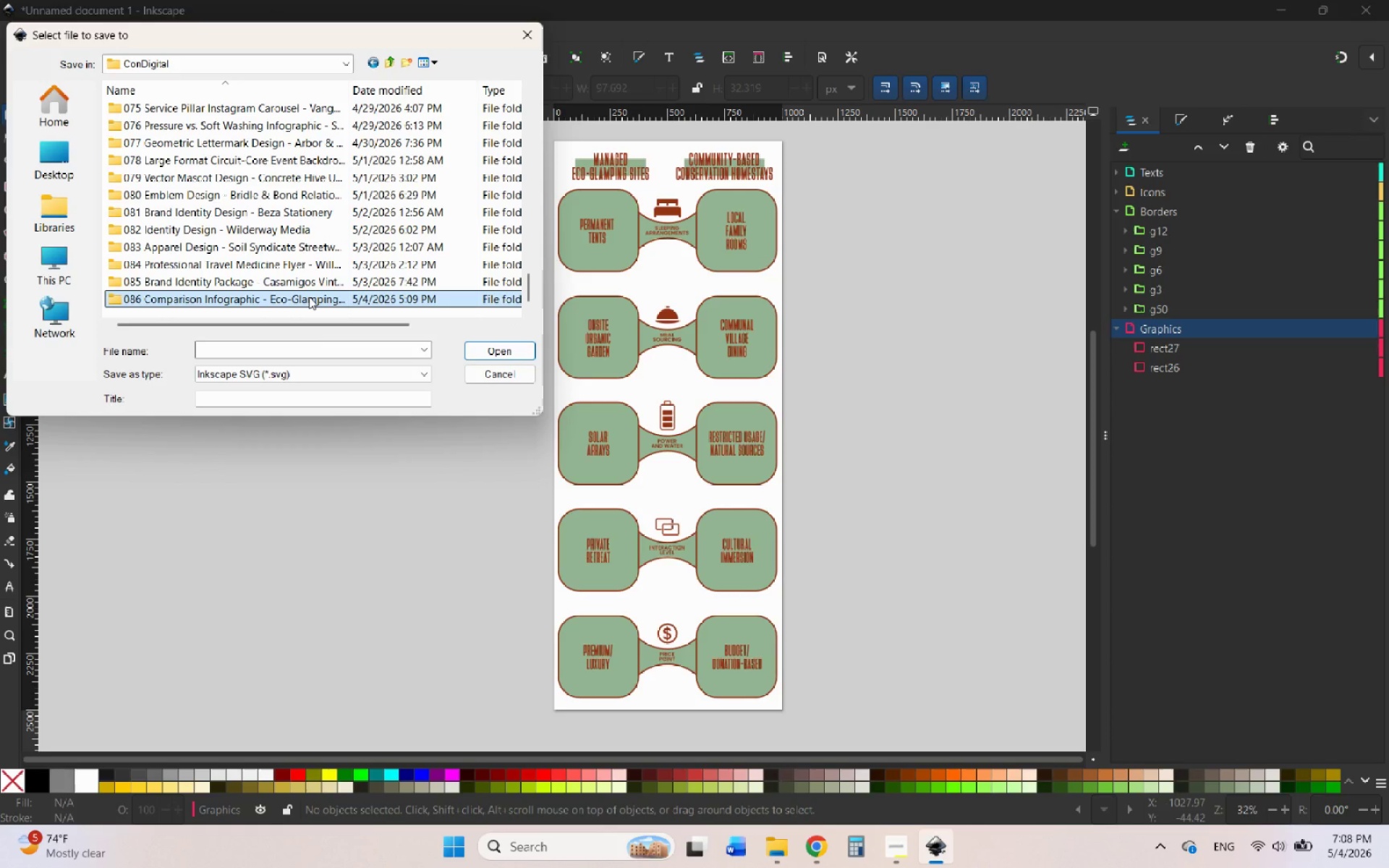 
double_click([309, 297])
 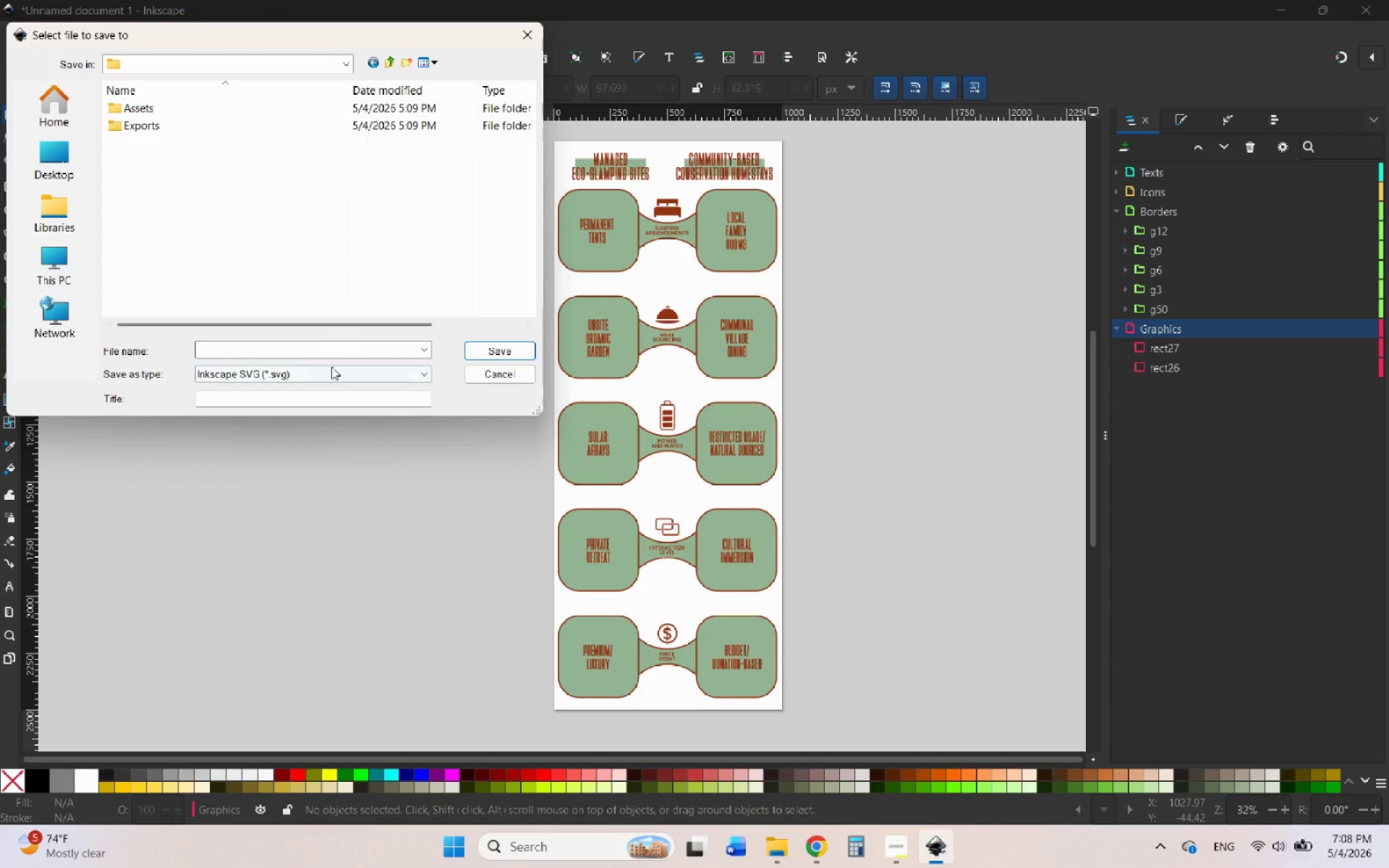 
left_click([347, 355])
 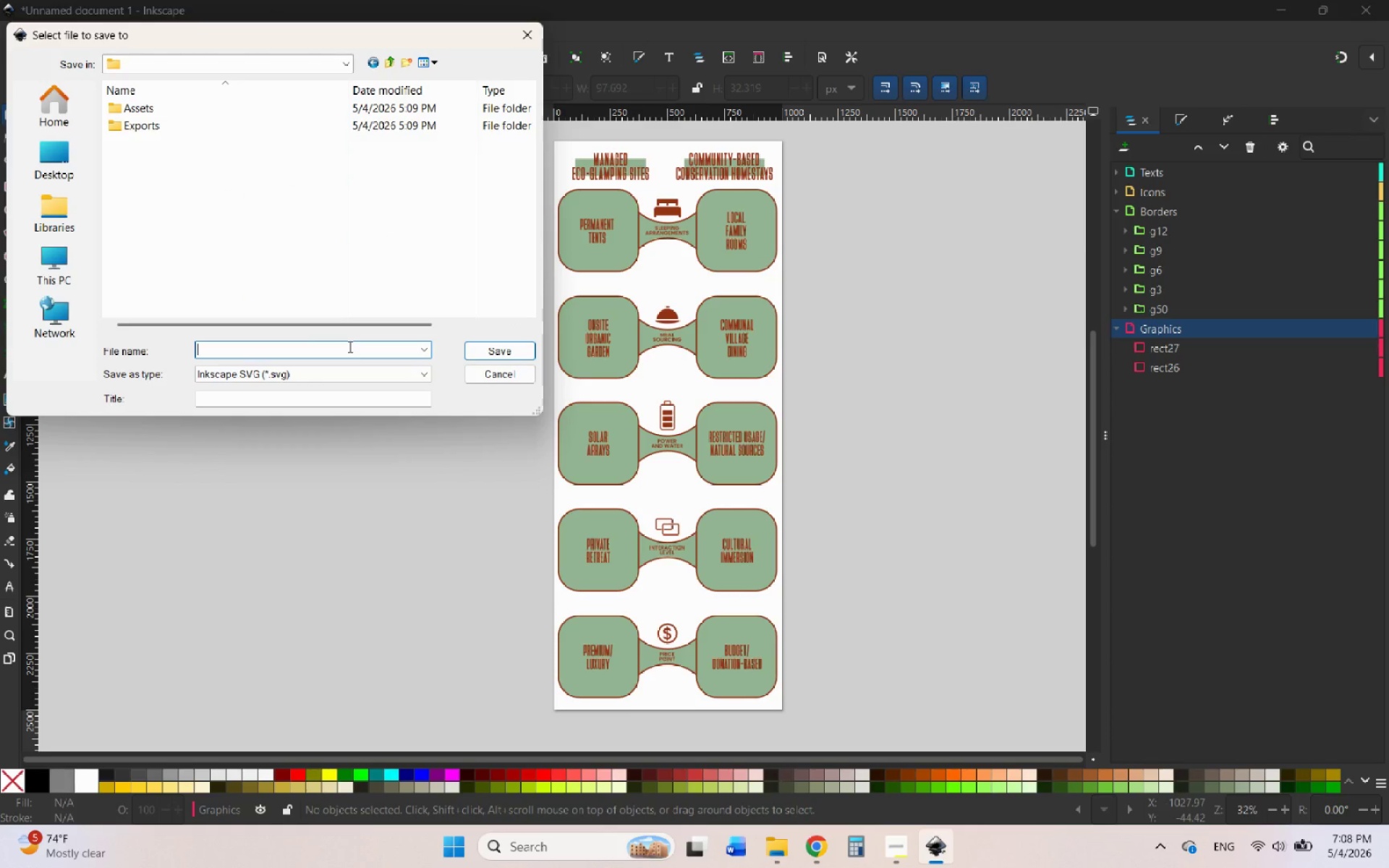 
key(Control+V)
 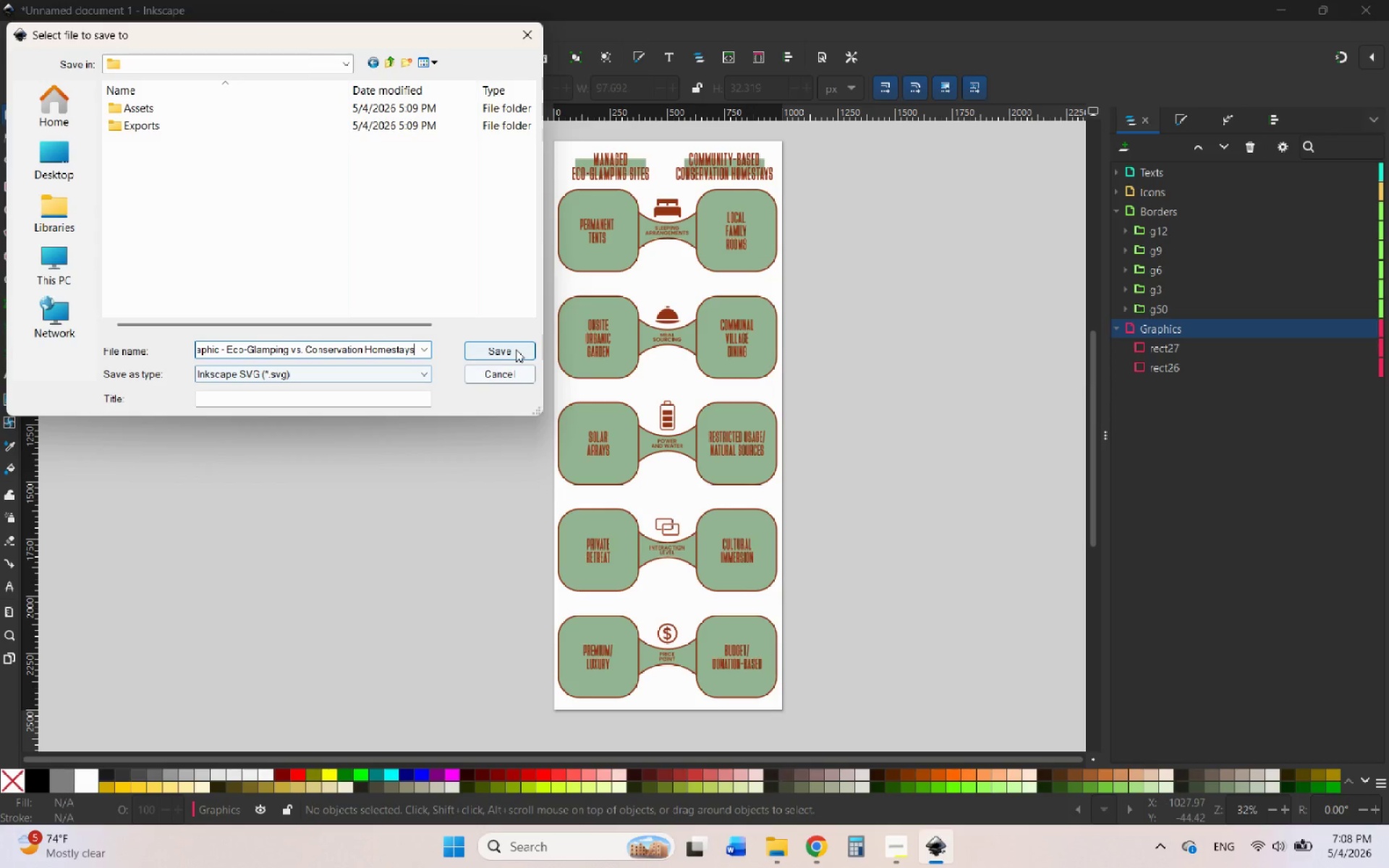 
left_click([516, 349])
 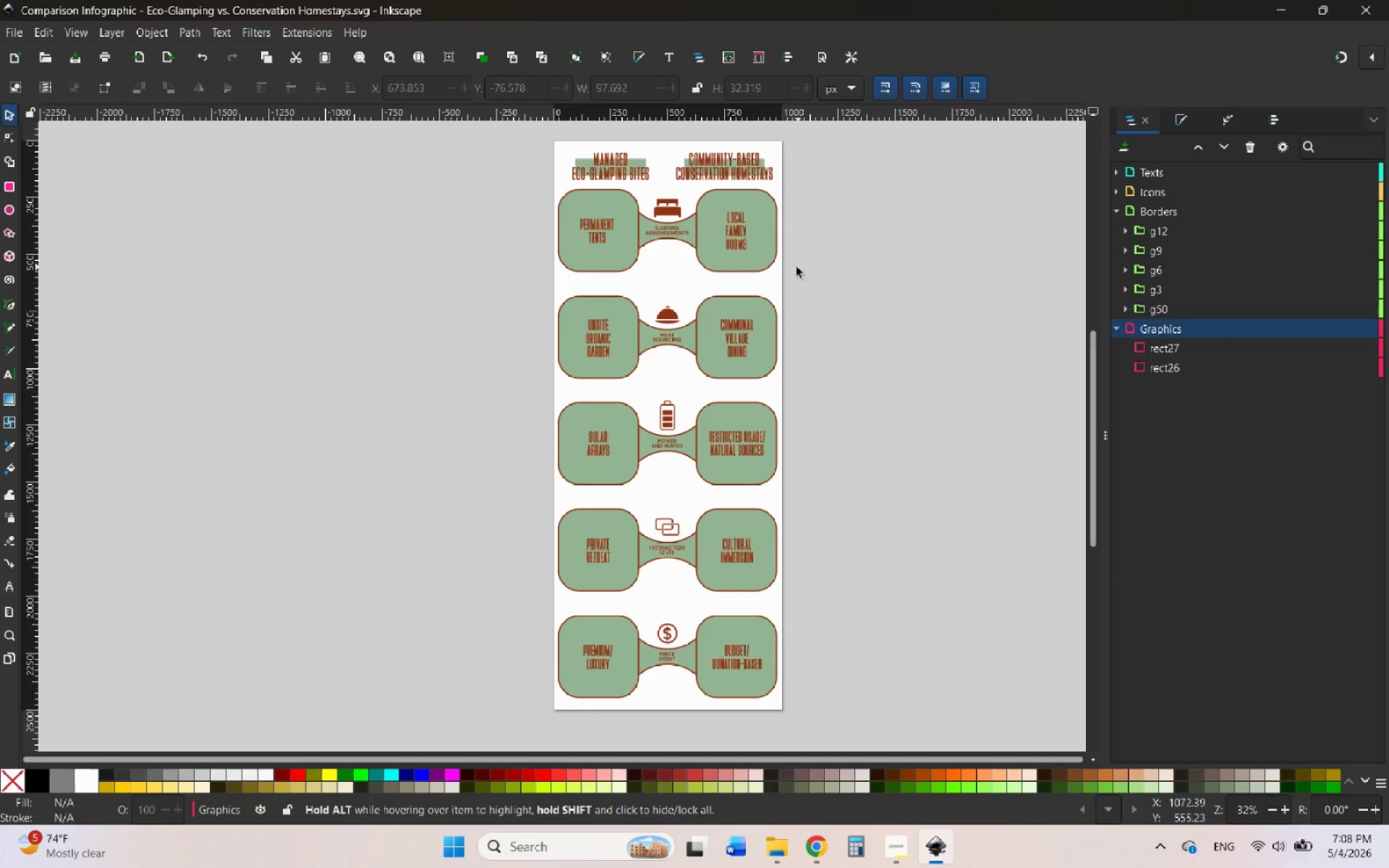 
wait(6.11)
 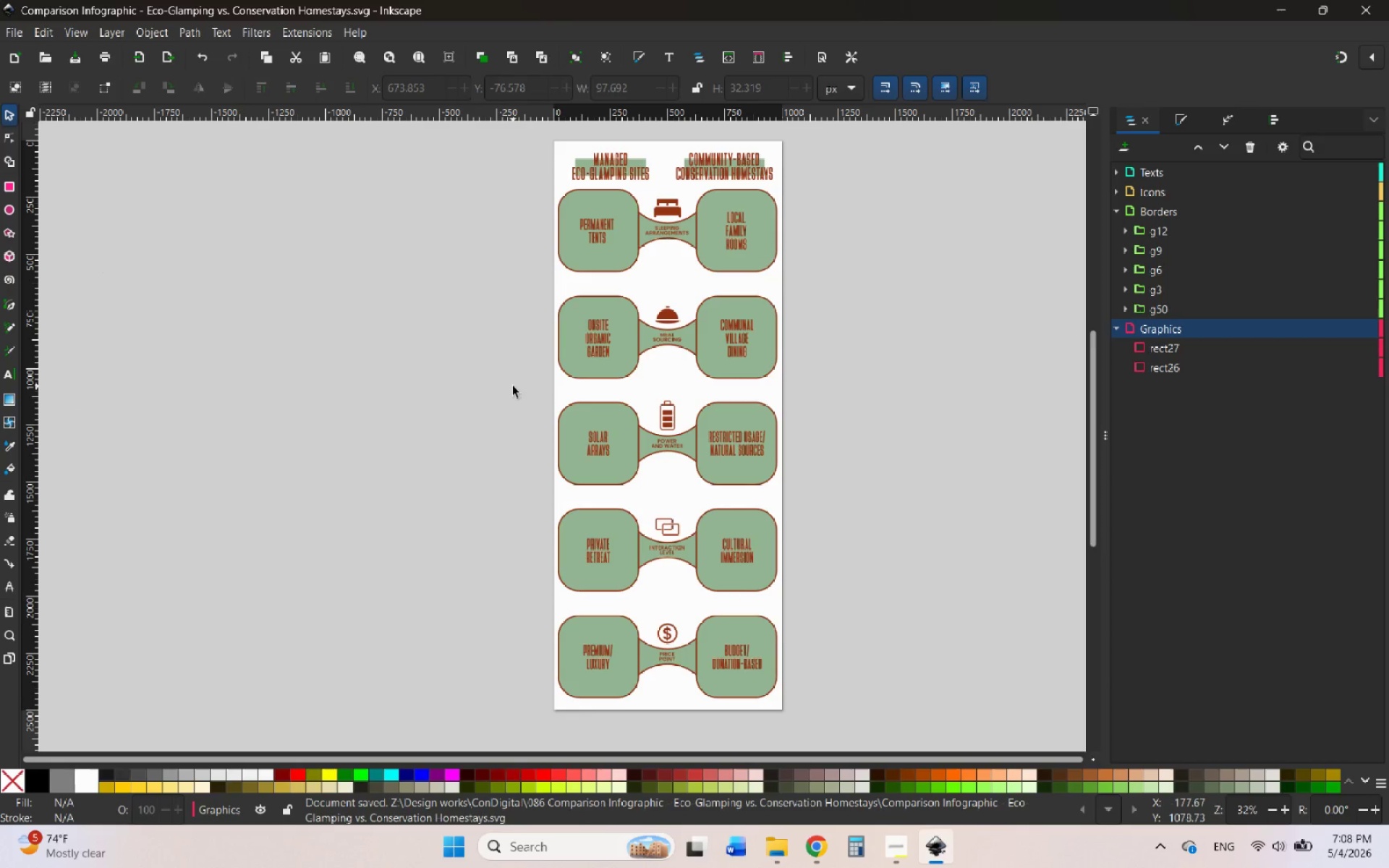 
left_click([14, 34])
 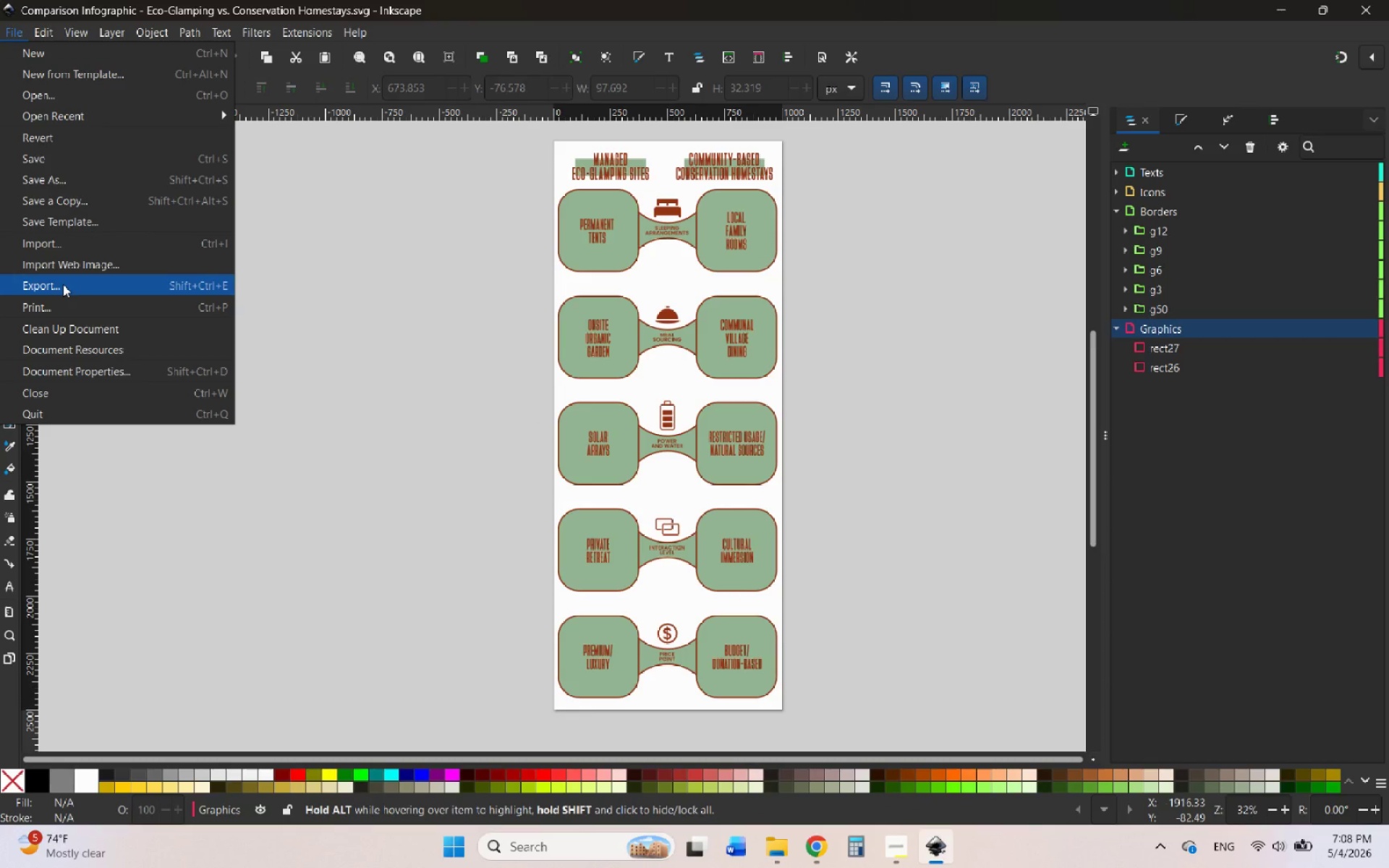 
left_click([63, 284])
 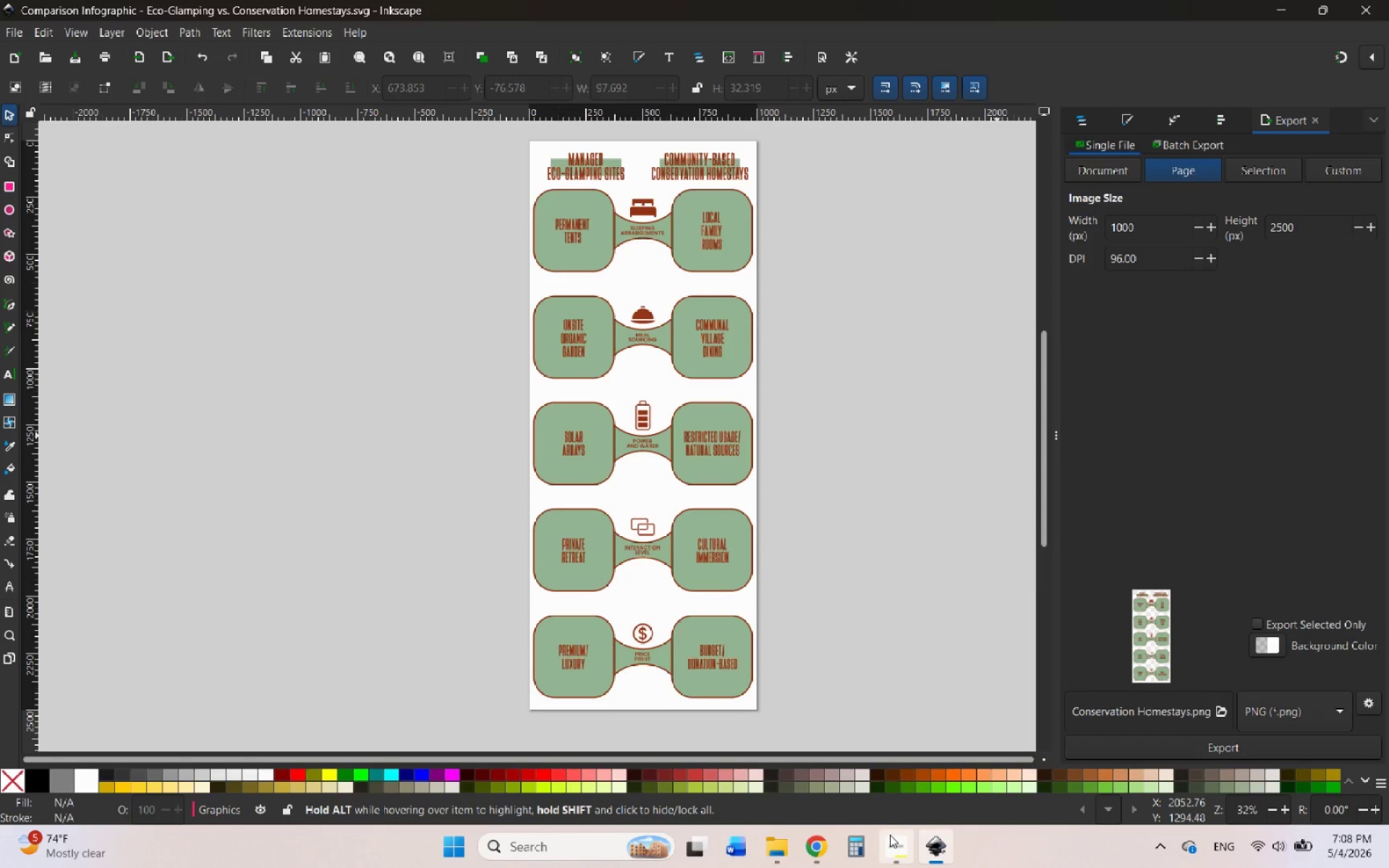 
left_click([890, 835])